 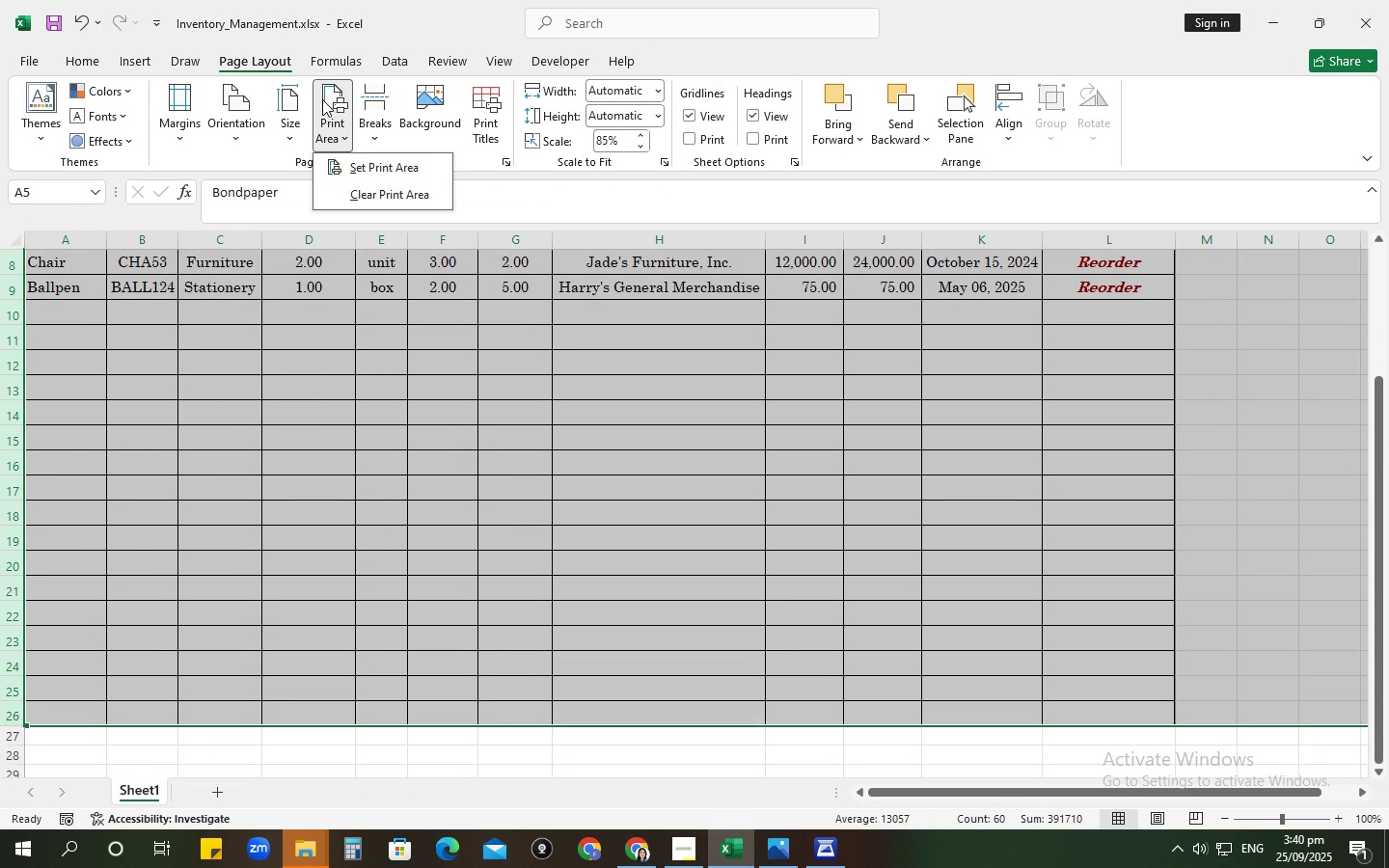 
left_click([68, 54])
 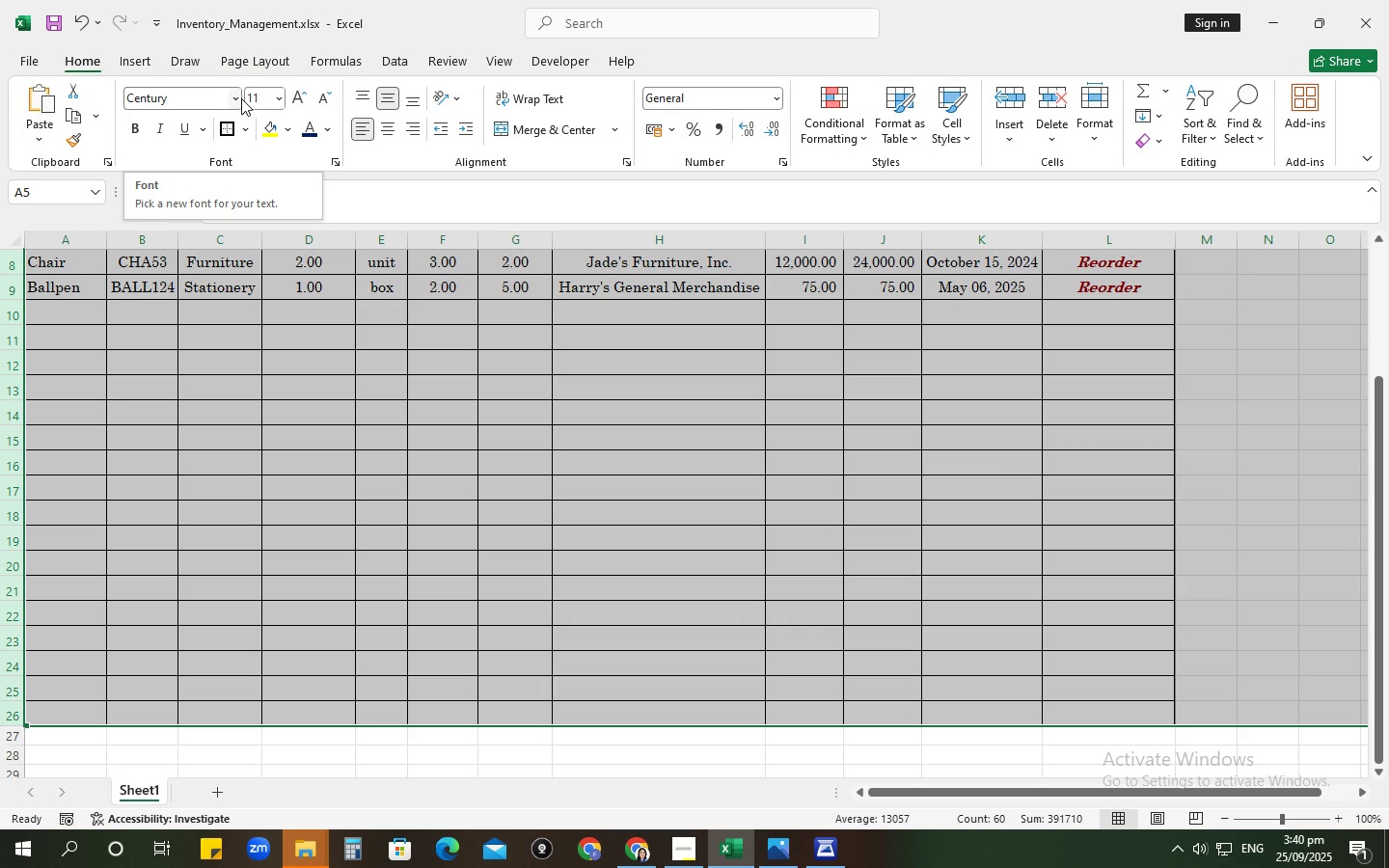 
wait(6.12)
 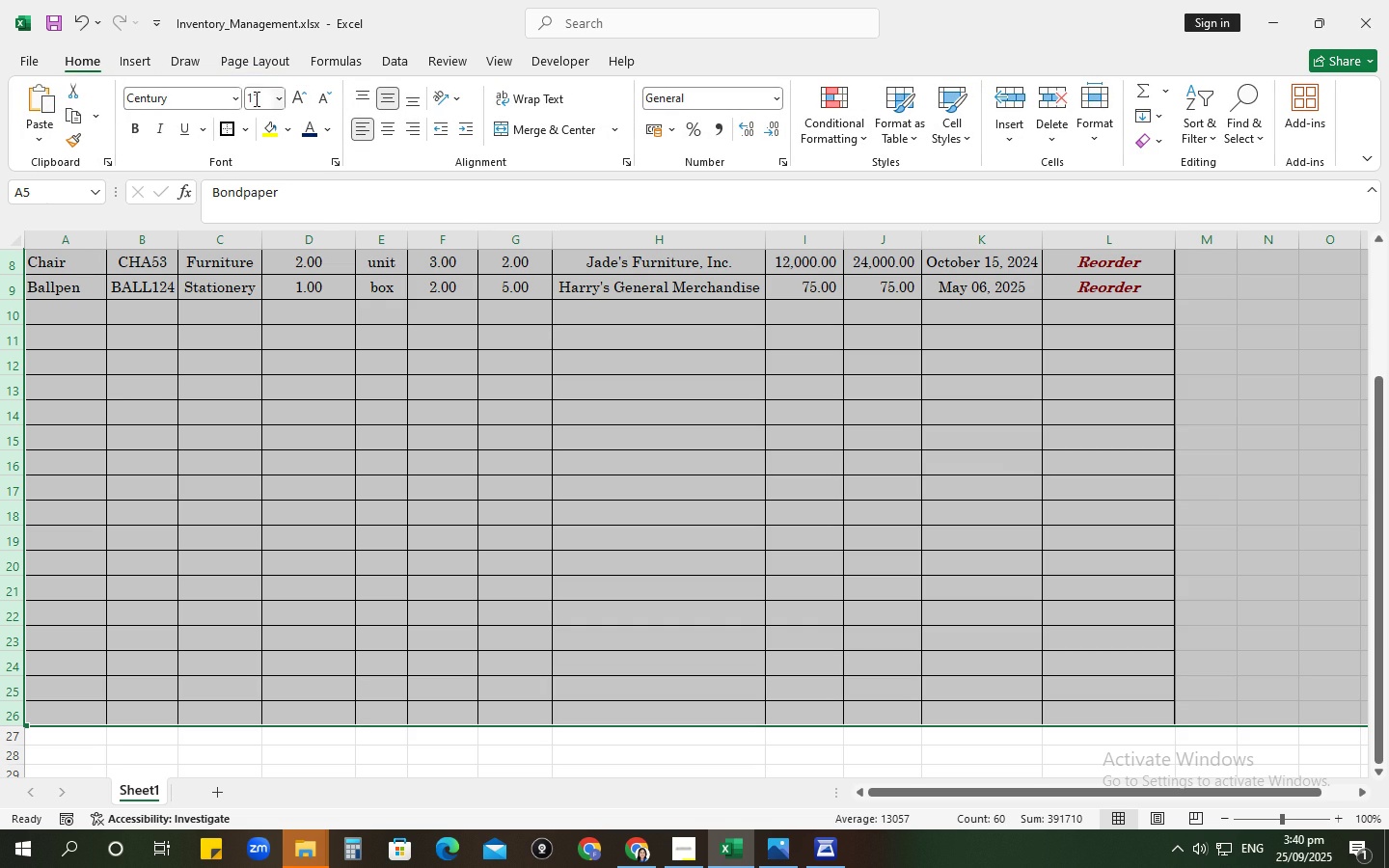 
left_click([238, 98])
 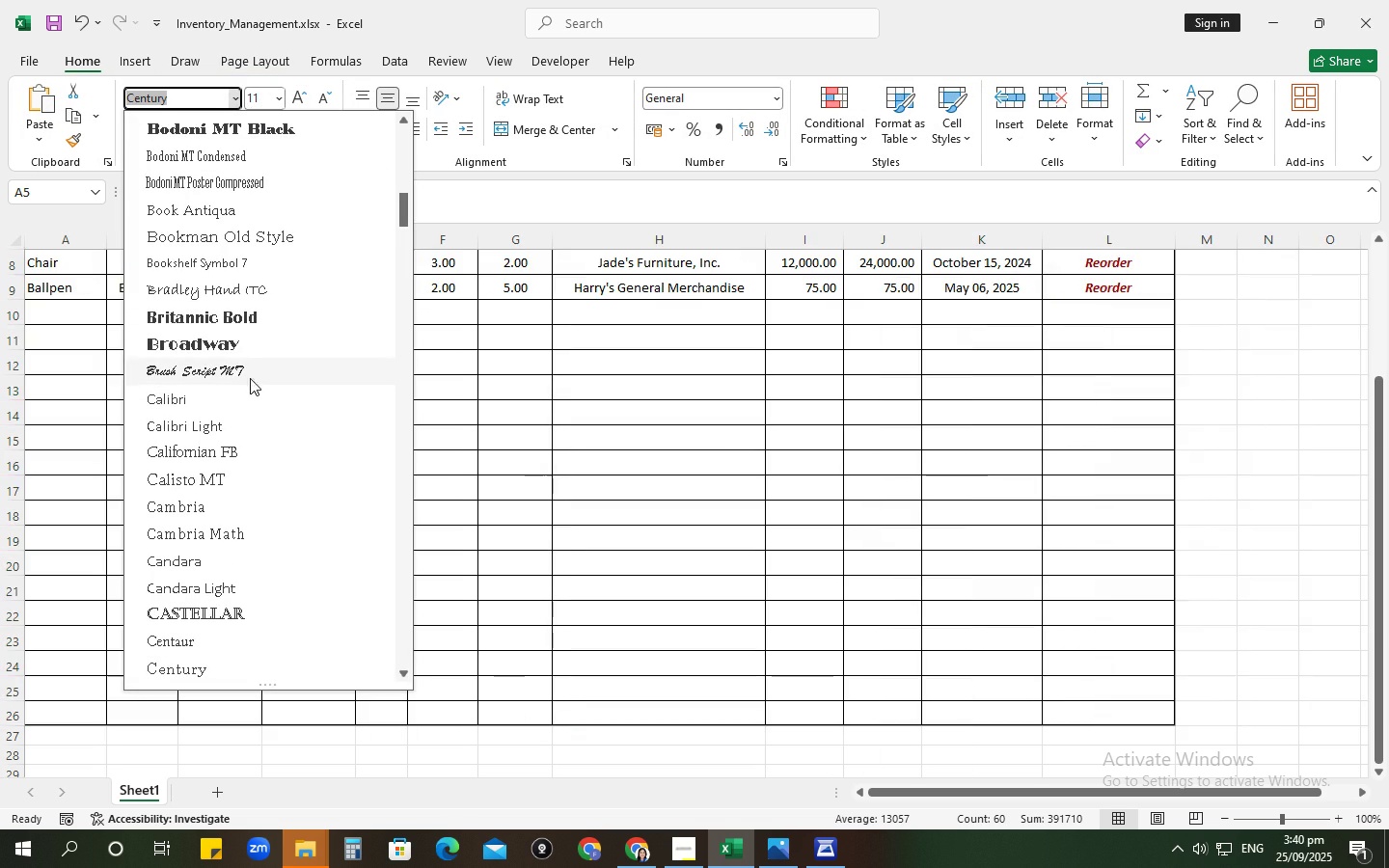 
scroll: coordinate [438, 420], scroll_direction: up, amount: 4.0
 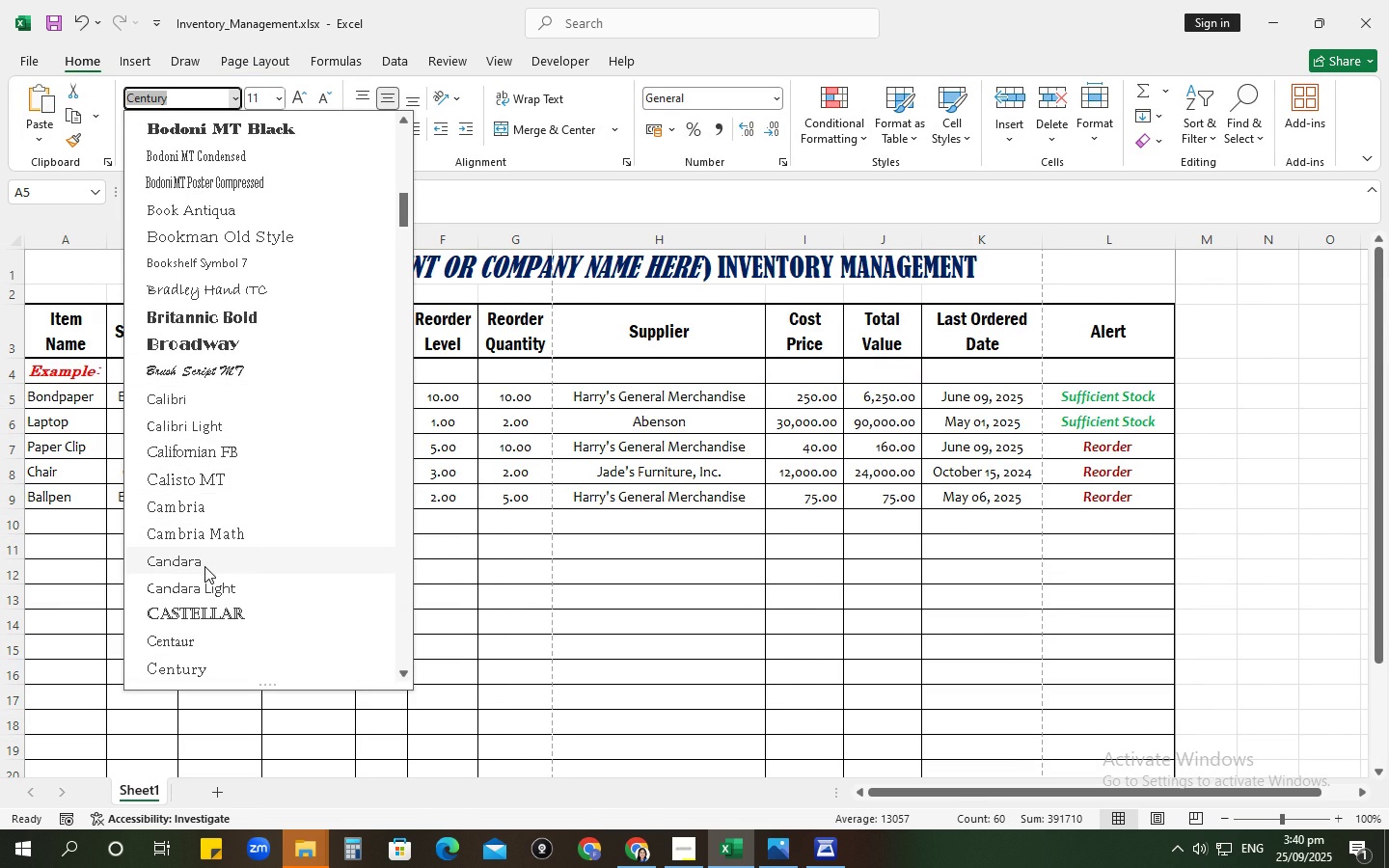 
wait(6.43)
 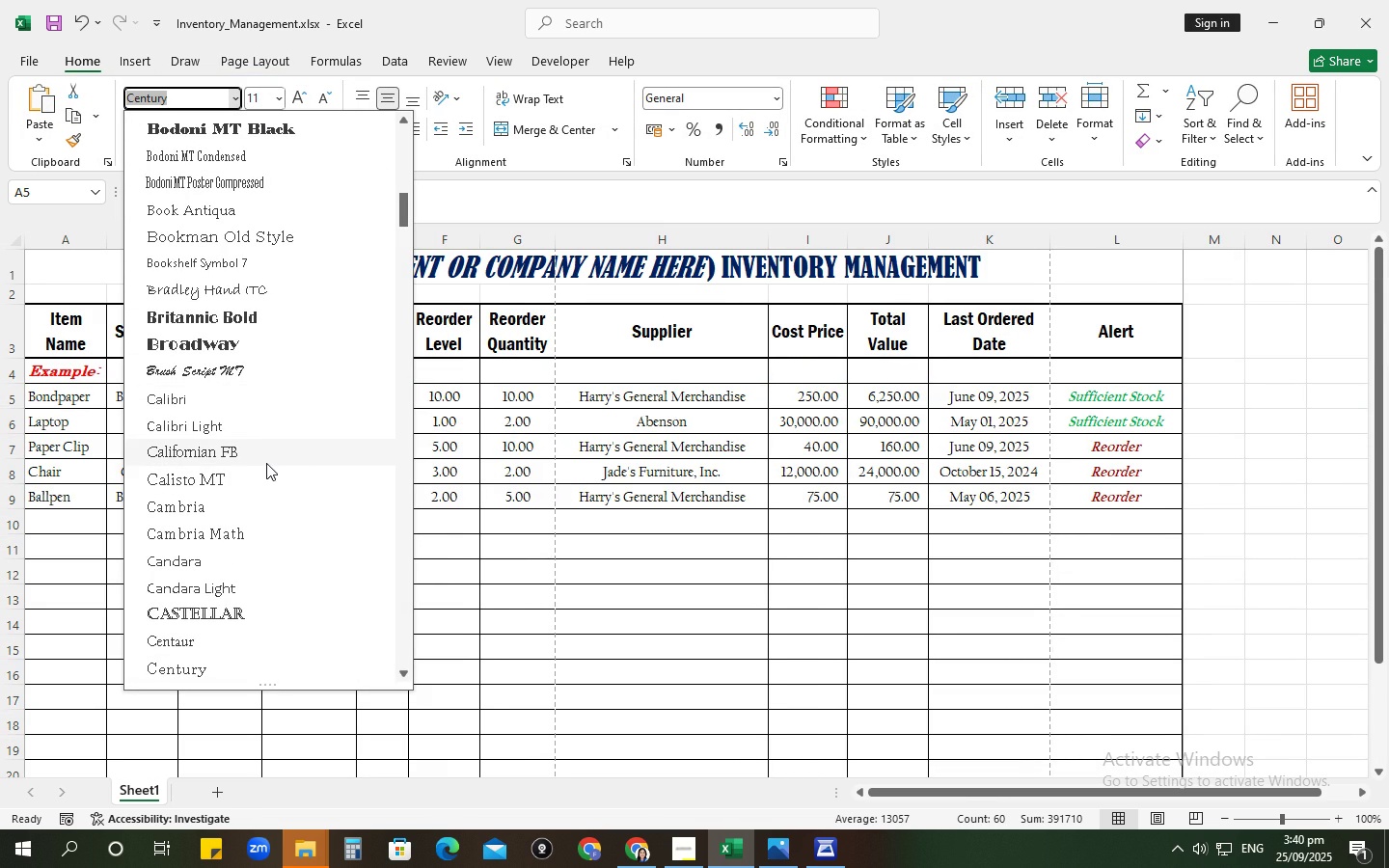 
scroll: coordinate [201, 573], scroll_direction: down, amount: 3.0
 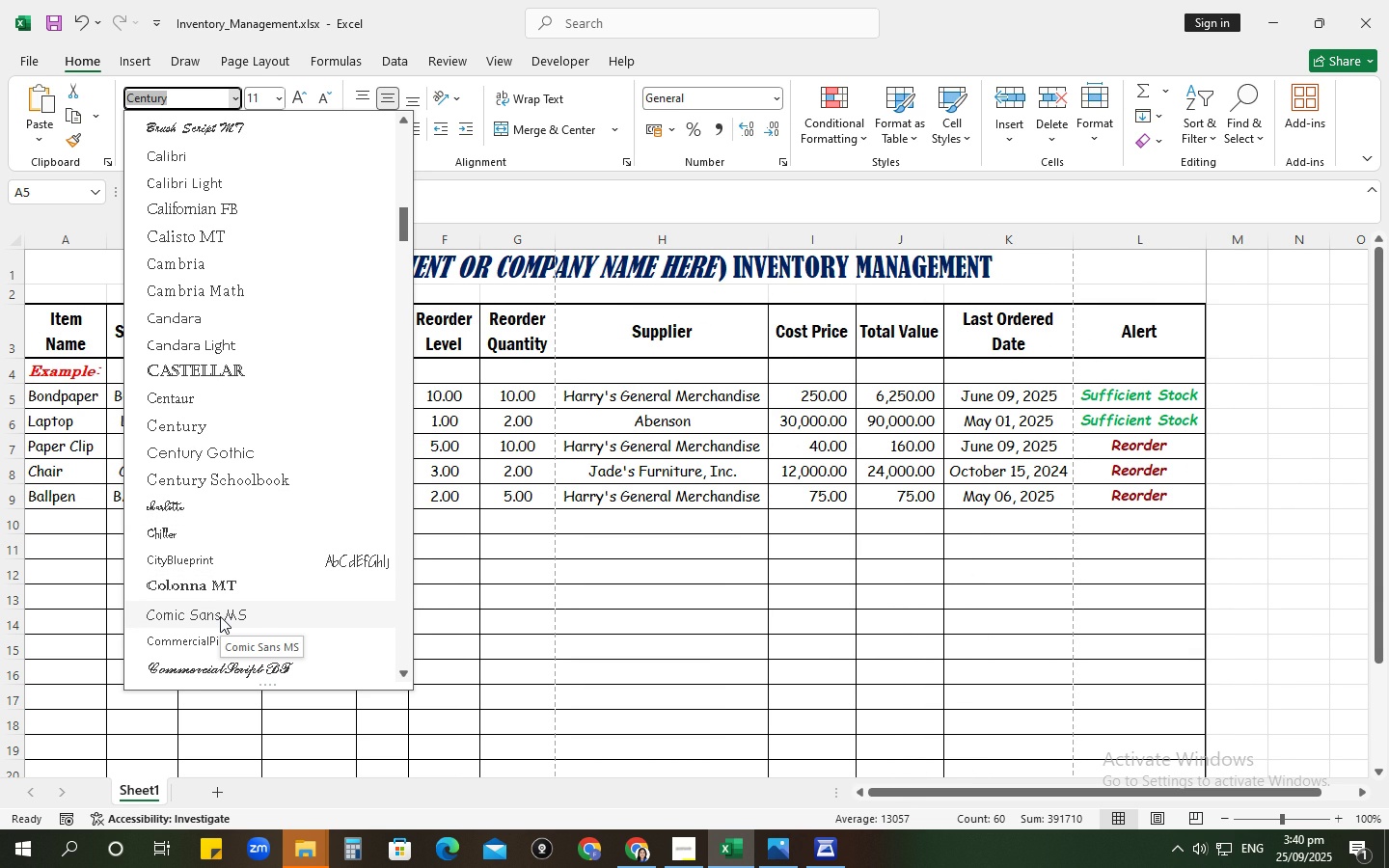 
wait(14.14)
 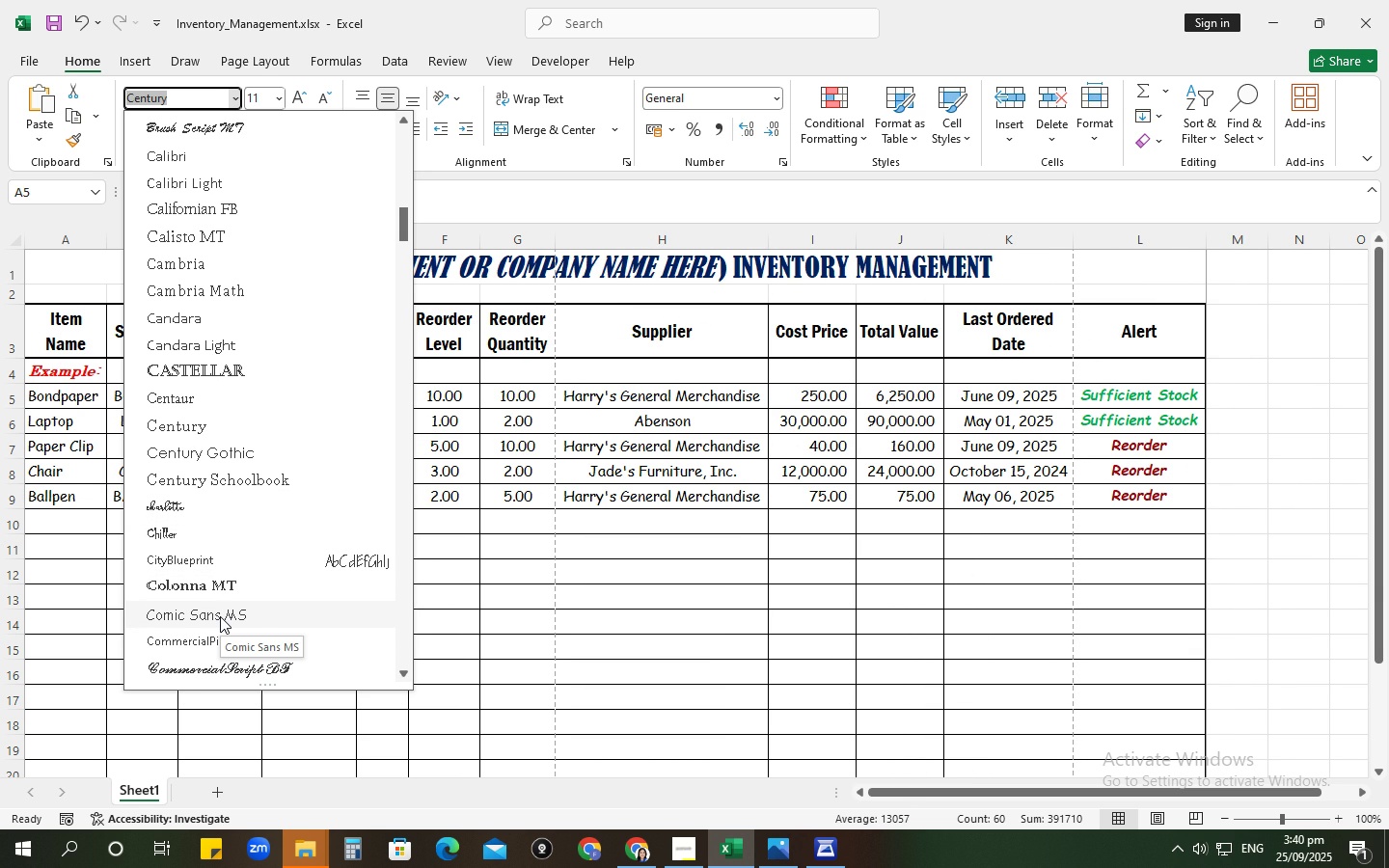 
scroll: coordinate [220, 616], scroll_direction: down, amount: 3.0
 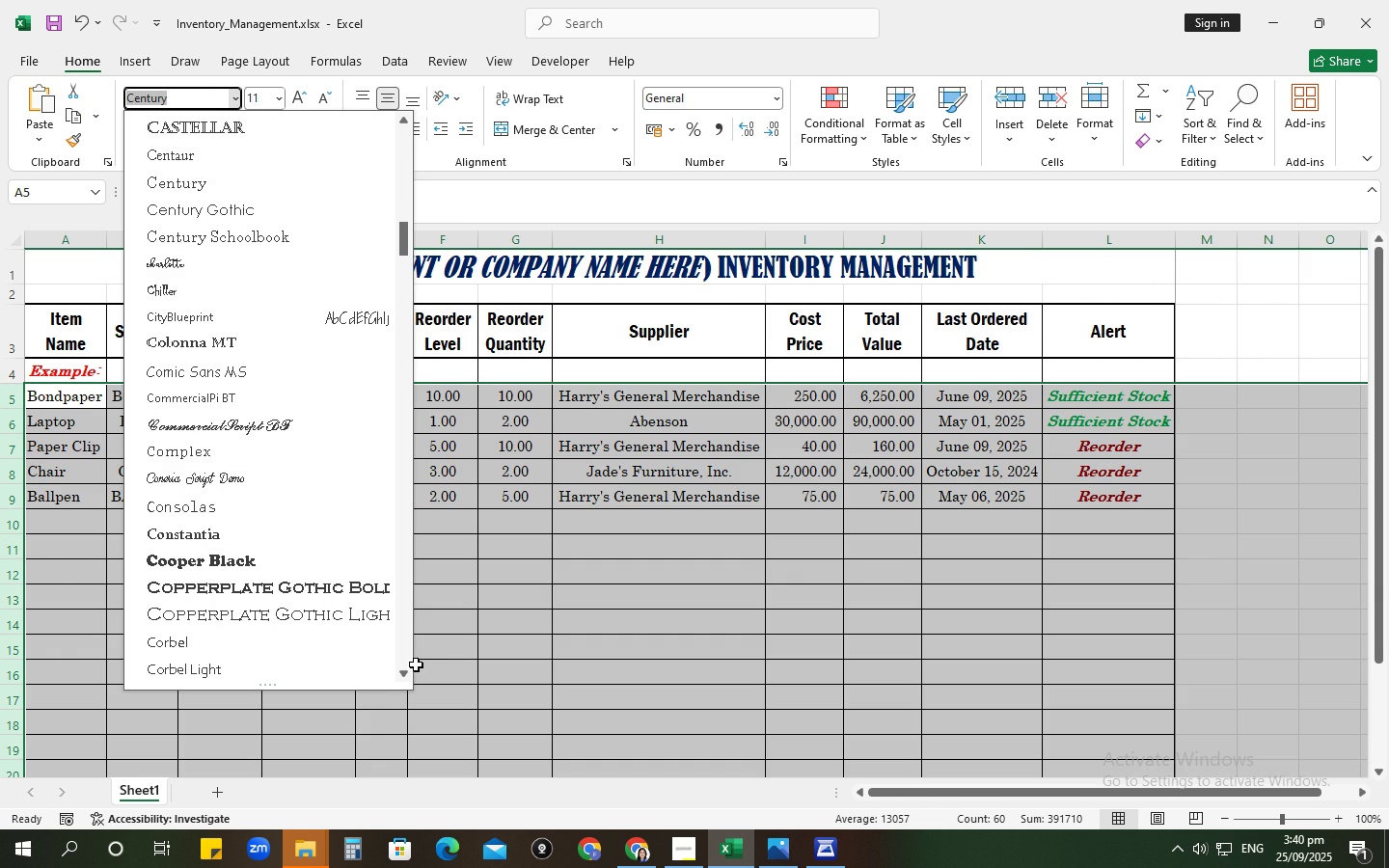 
wait(5.24)
 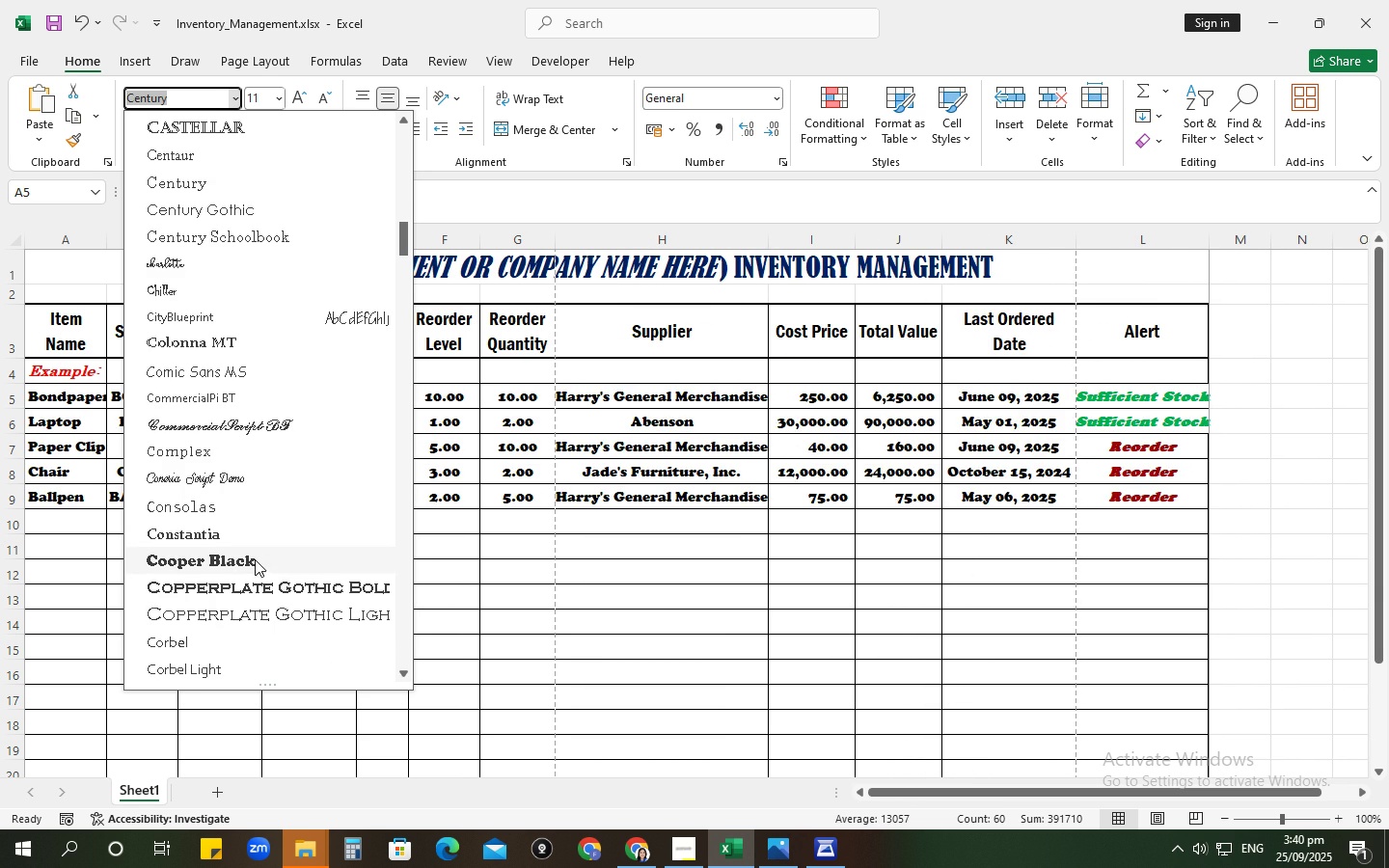 
left_click([579, 535])
 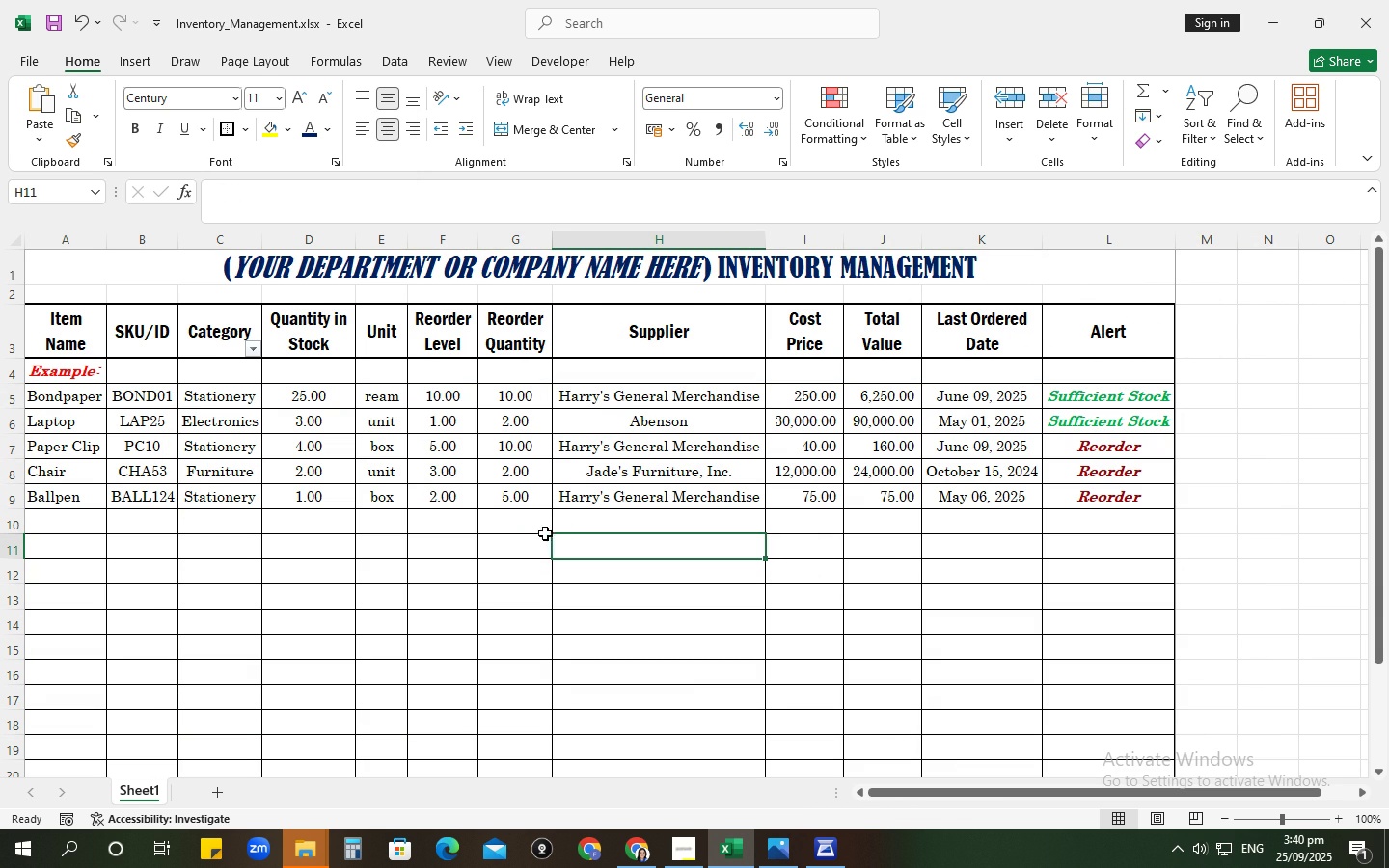 
wait(10.24)
 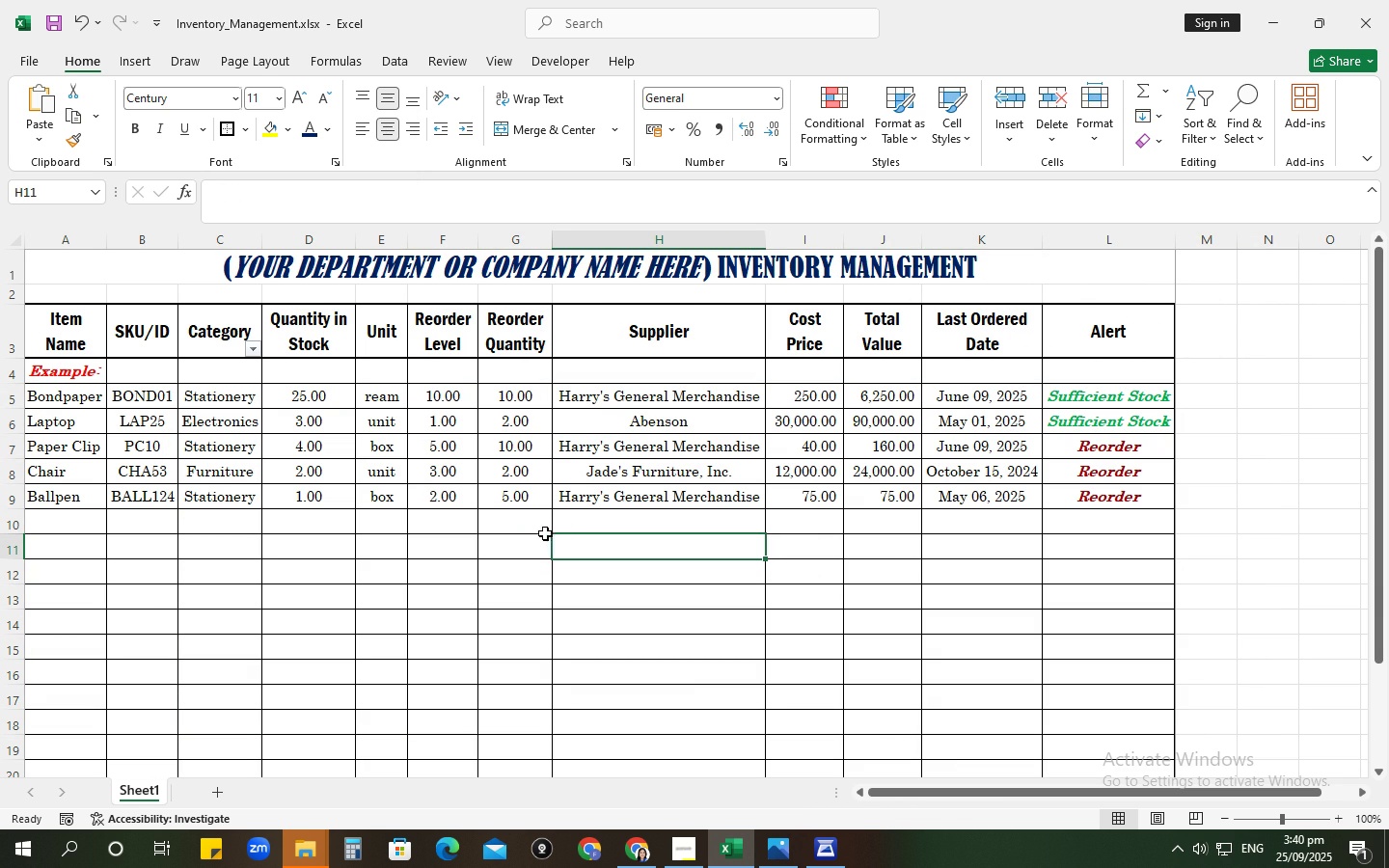 
left_click([850, 369])
 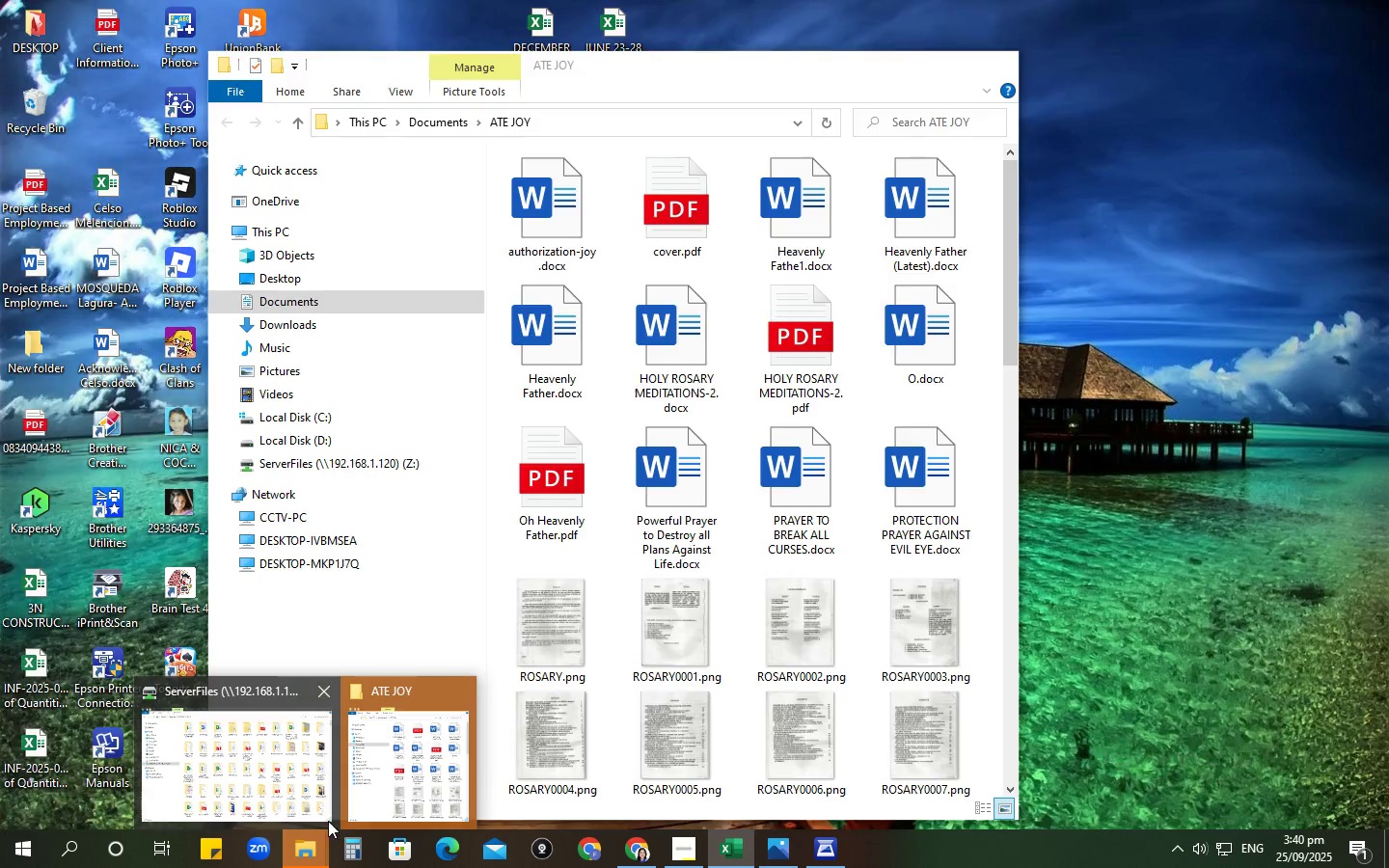 
left_click([245, 752])
 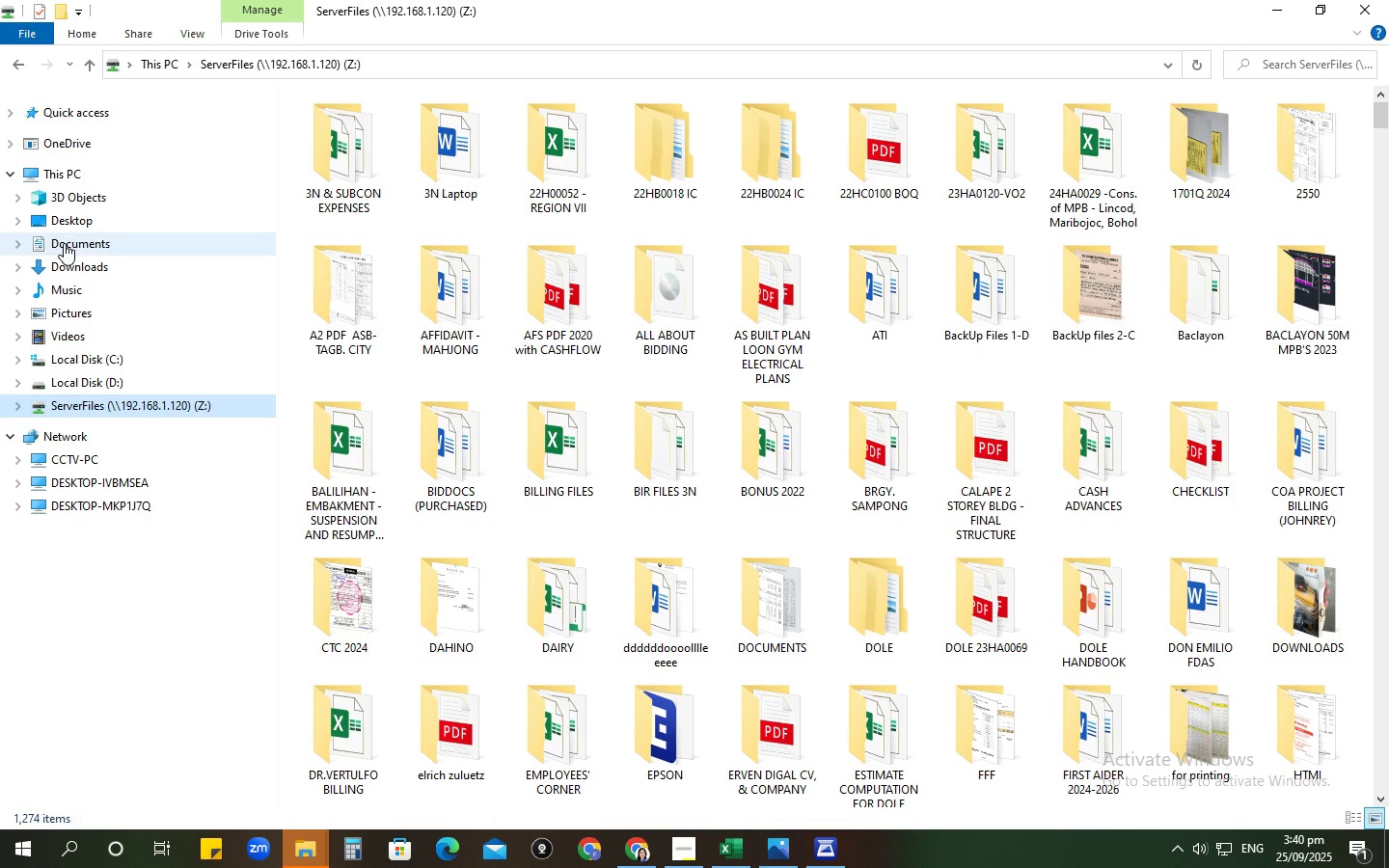 
left_click([64, 243])
 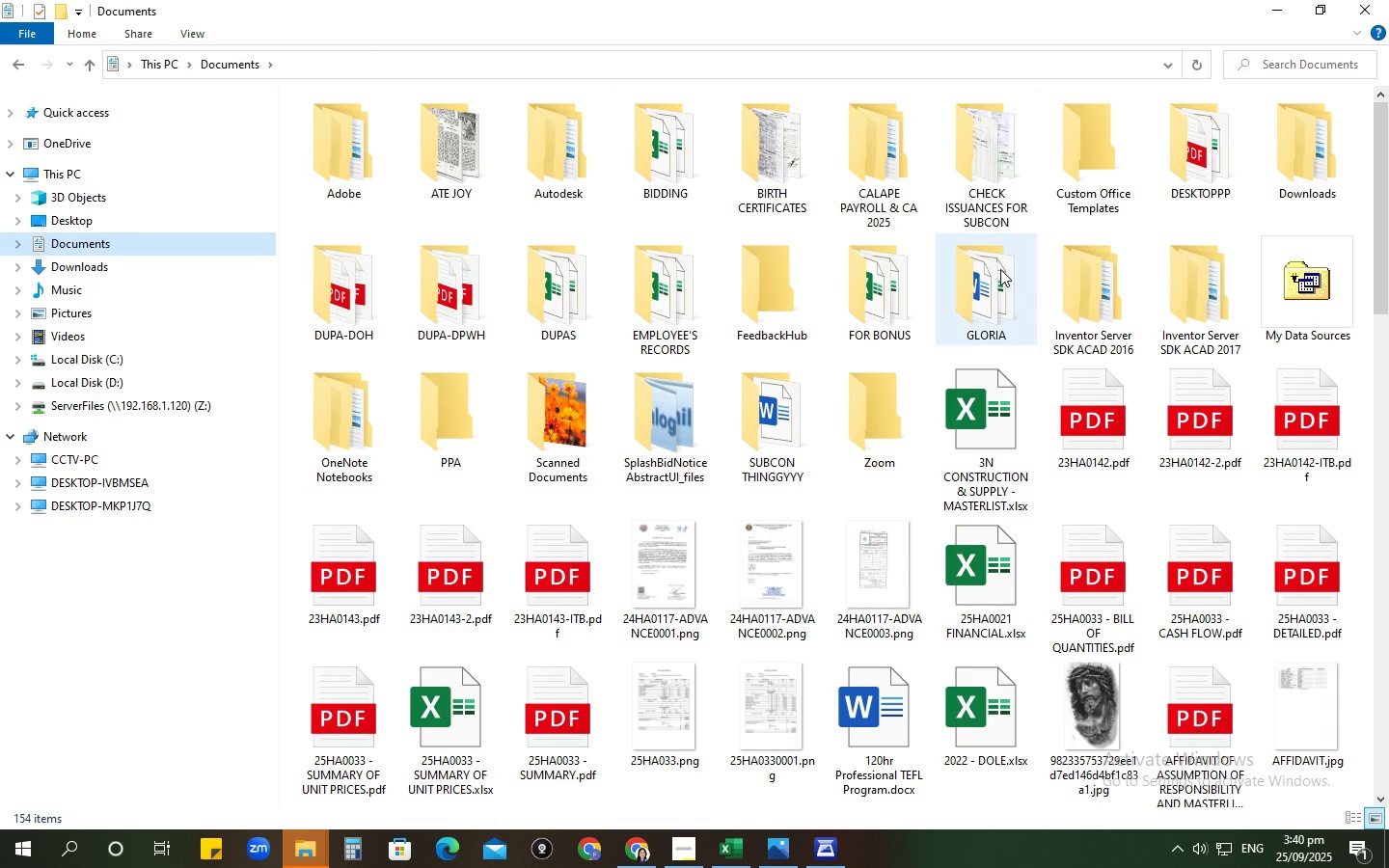 
double_click([978, 312])
 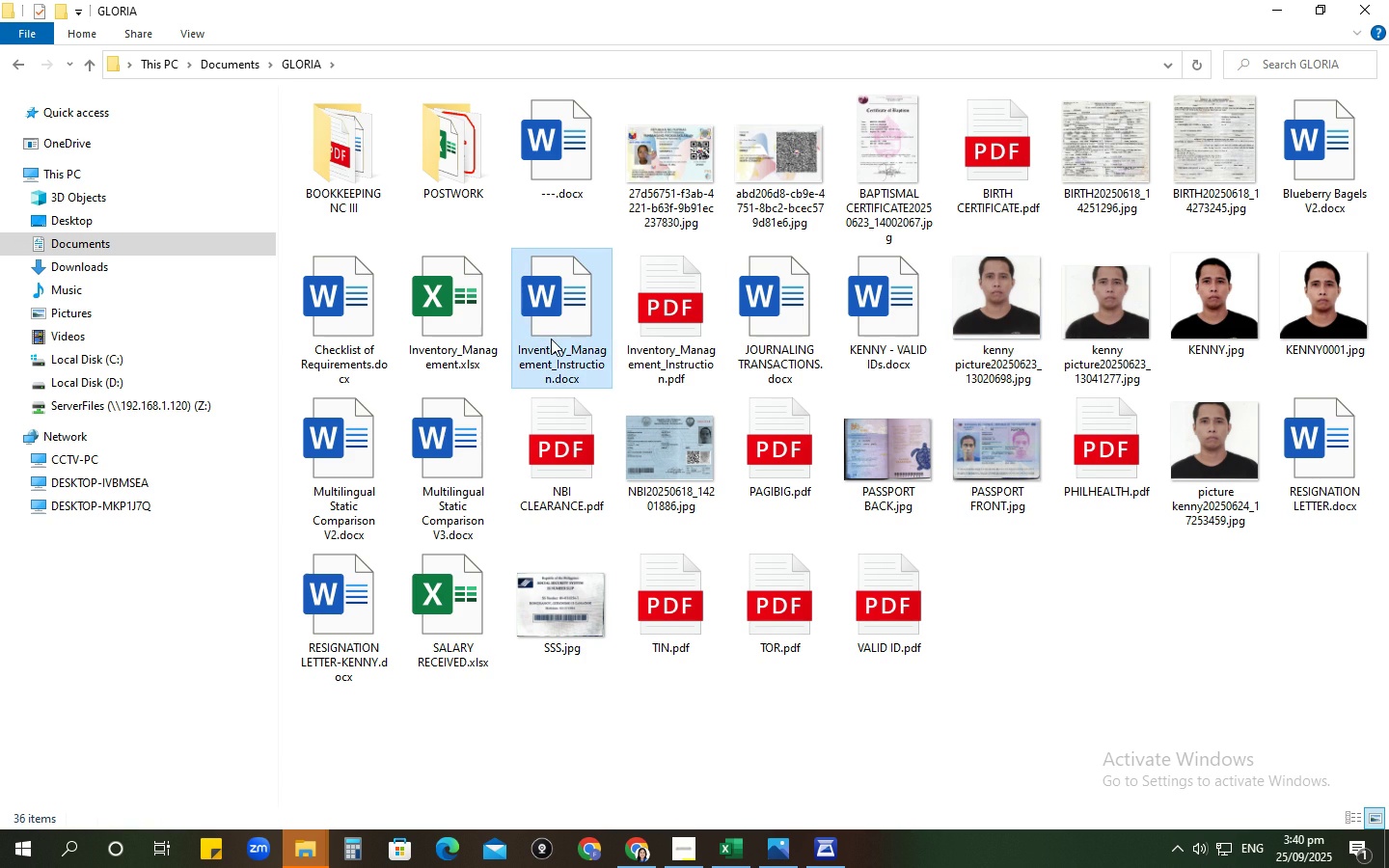 
double_click([551, 339])
 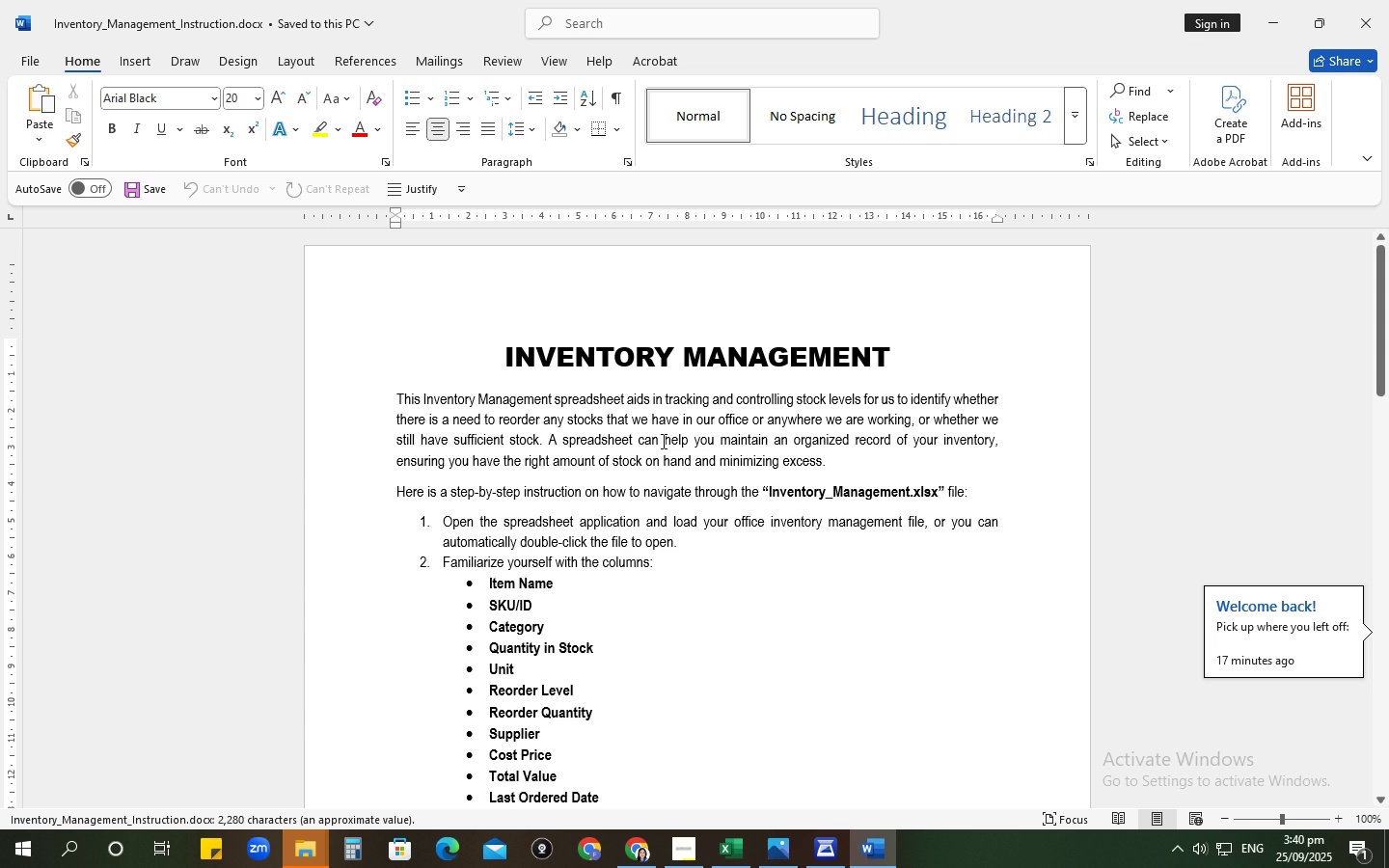 
wait(8.21)
 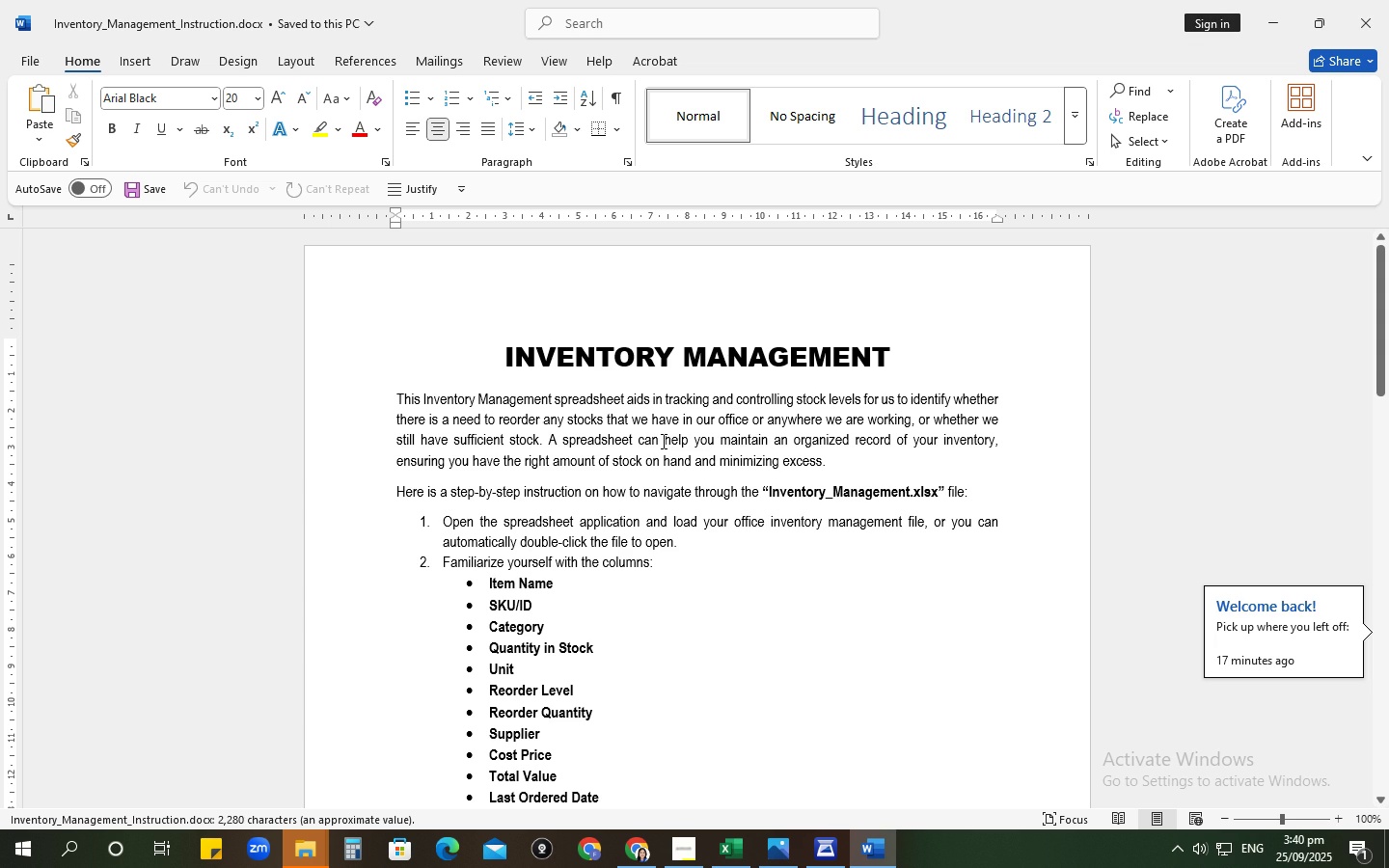 
scroll: coordinate [727, 489], scroll_direction: down, amount: 12.0
 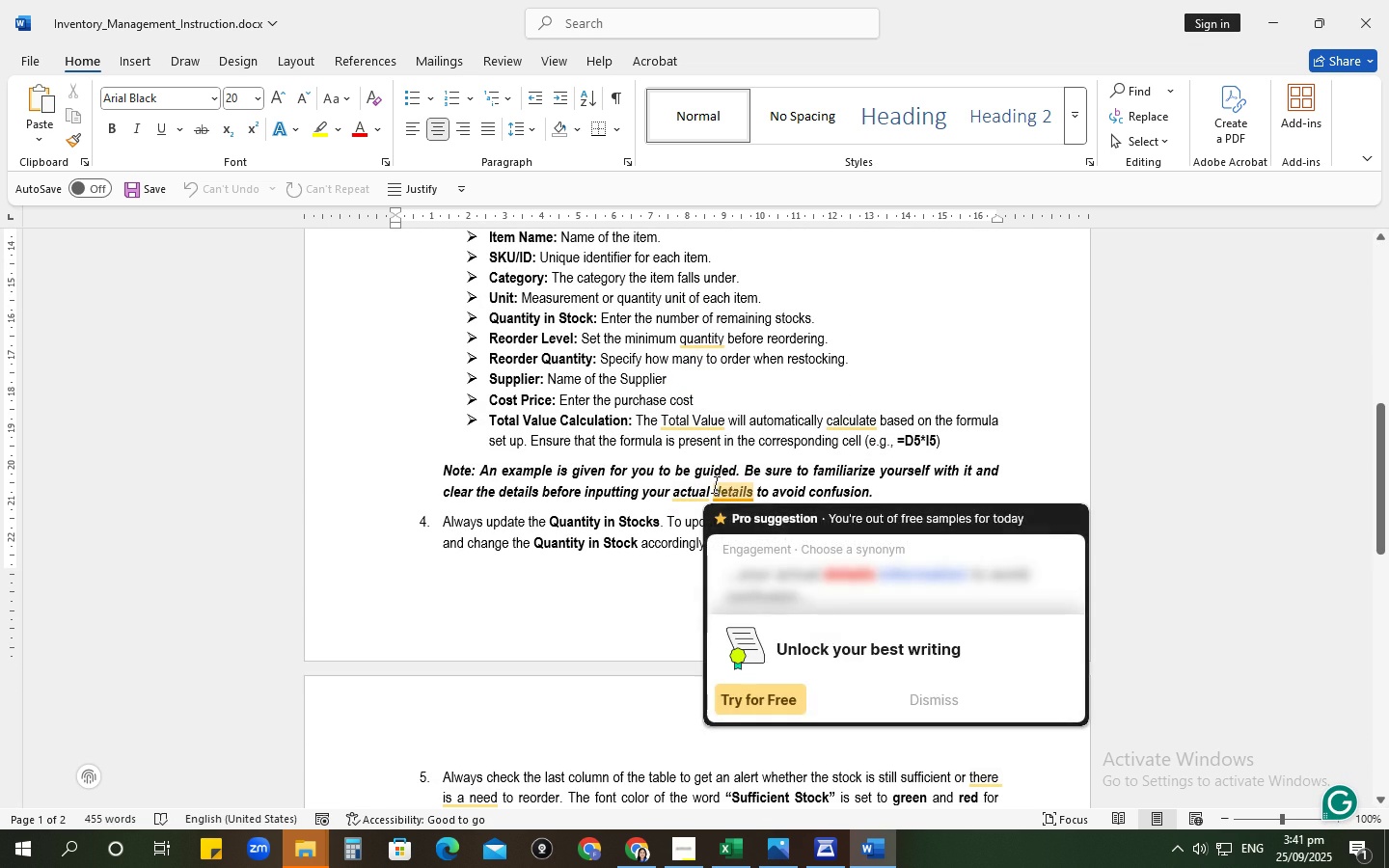 
wait(7.0)
 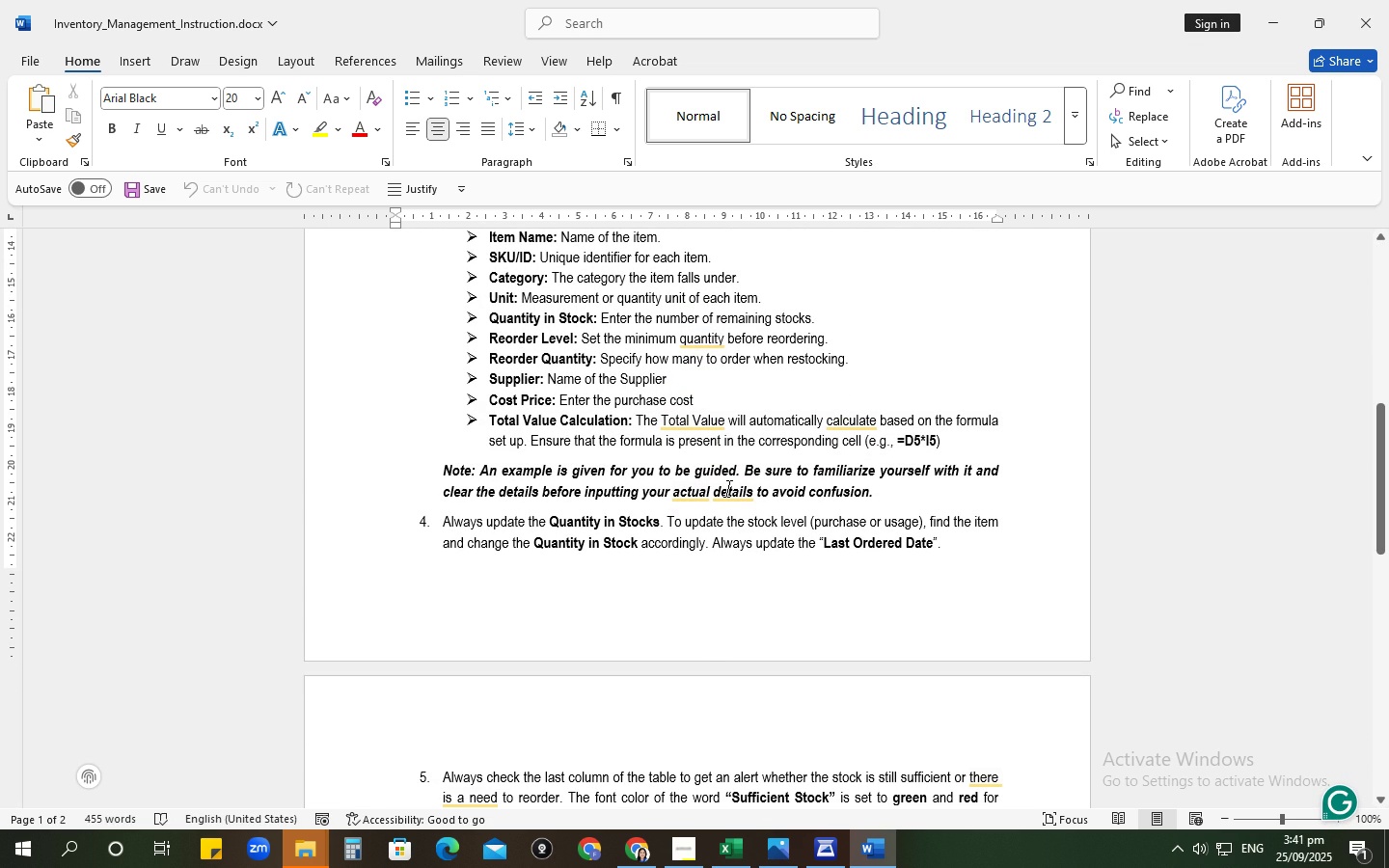 
scroll: coordinate [538, 536], scroll_direction: down, amount: 1.0
 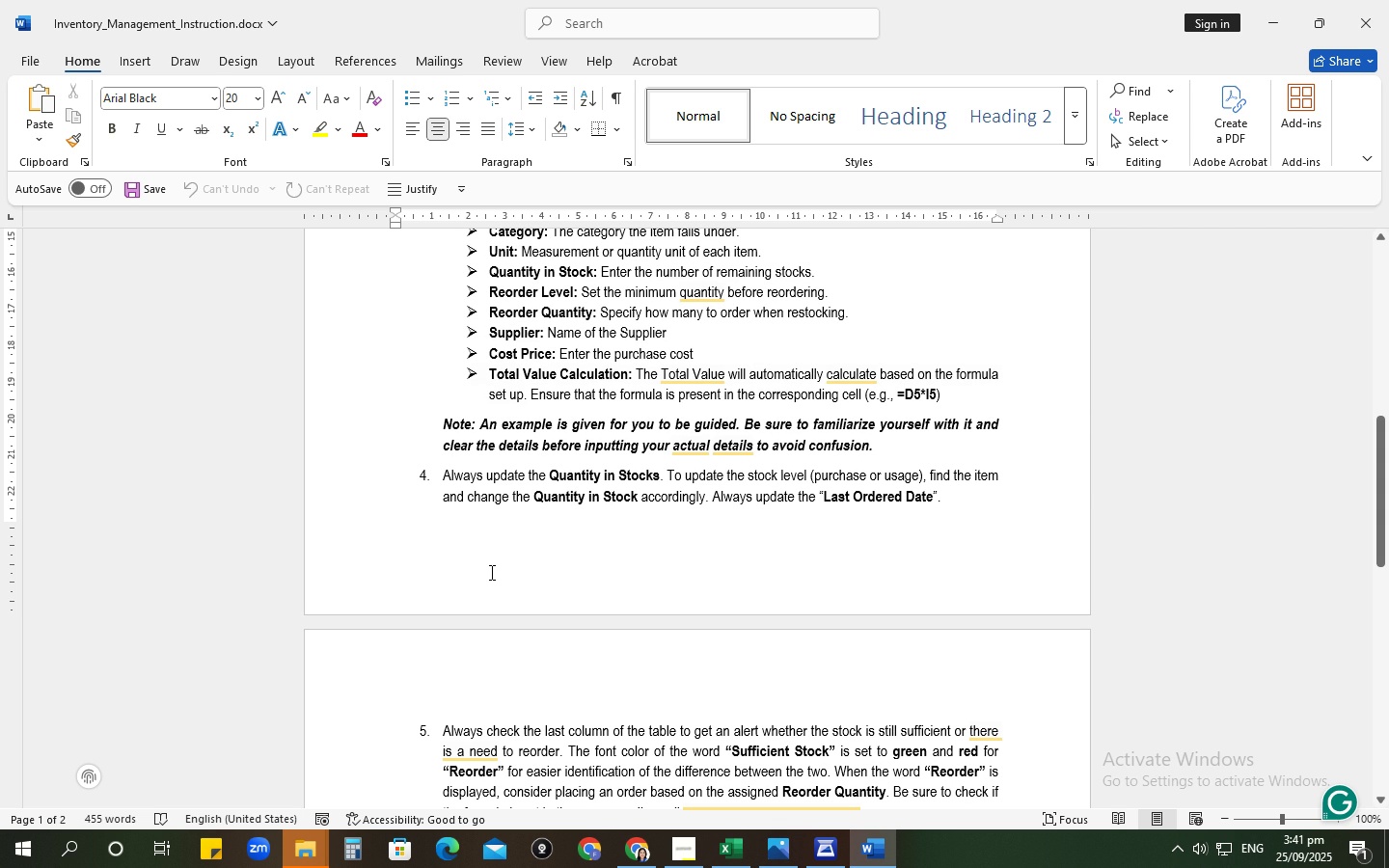 
wait(32.63)
 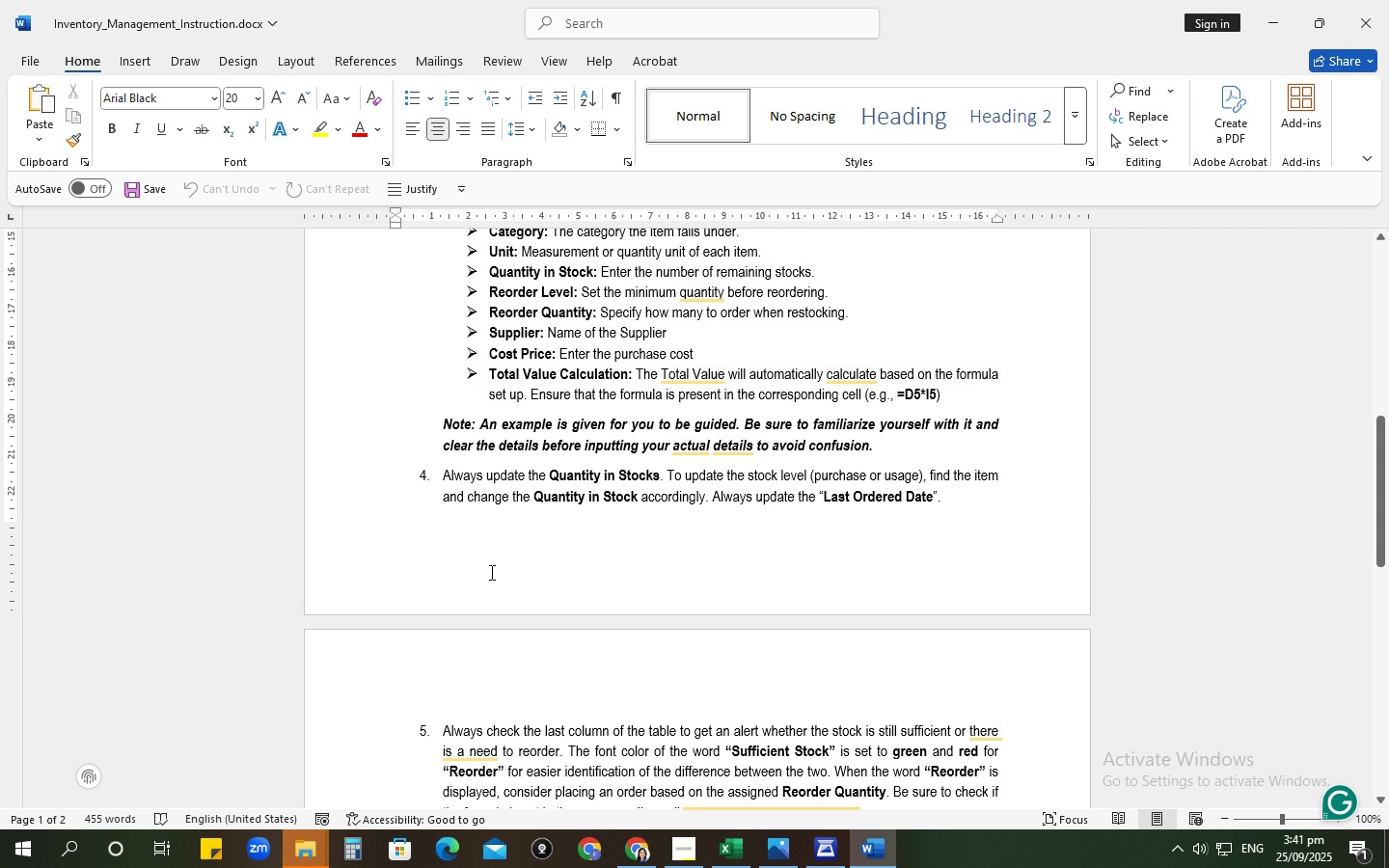 
scroll: coordinate [507, 618], scroll_direction: down, amount: 4.0
 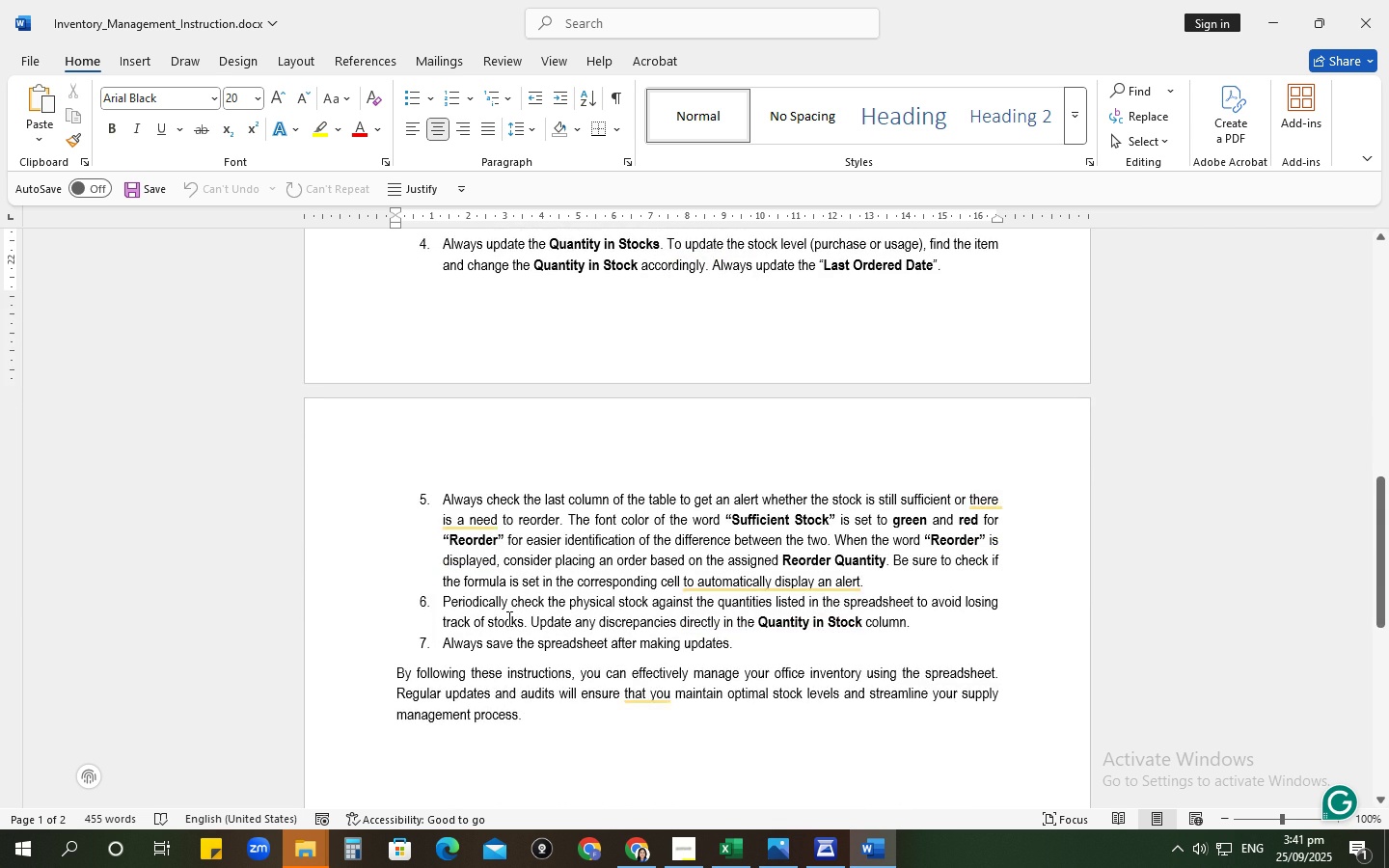 
scroll: coordinate [507, 618], scroll_direction: up, amount: 4.0
 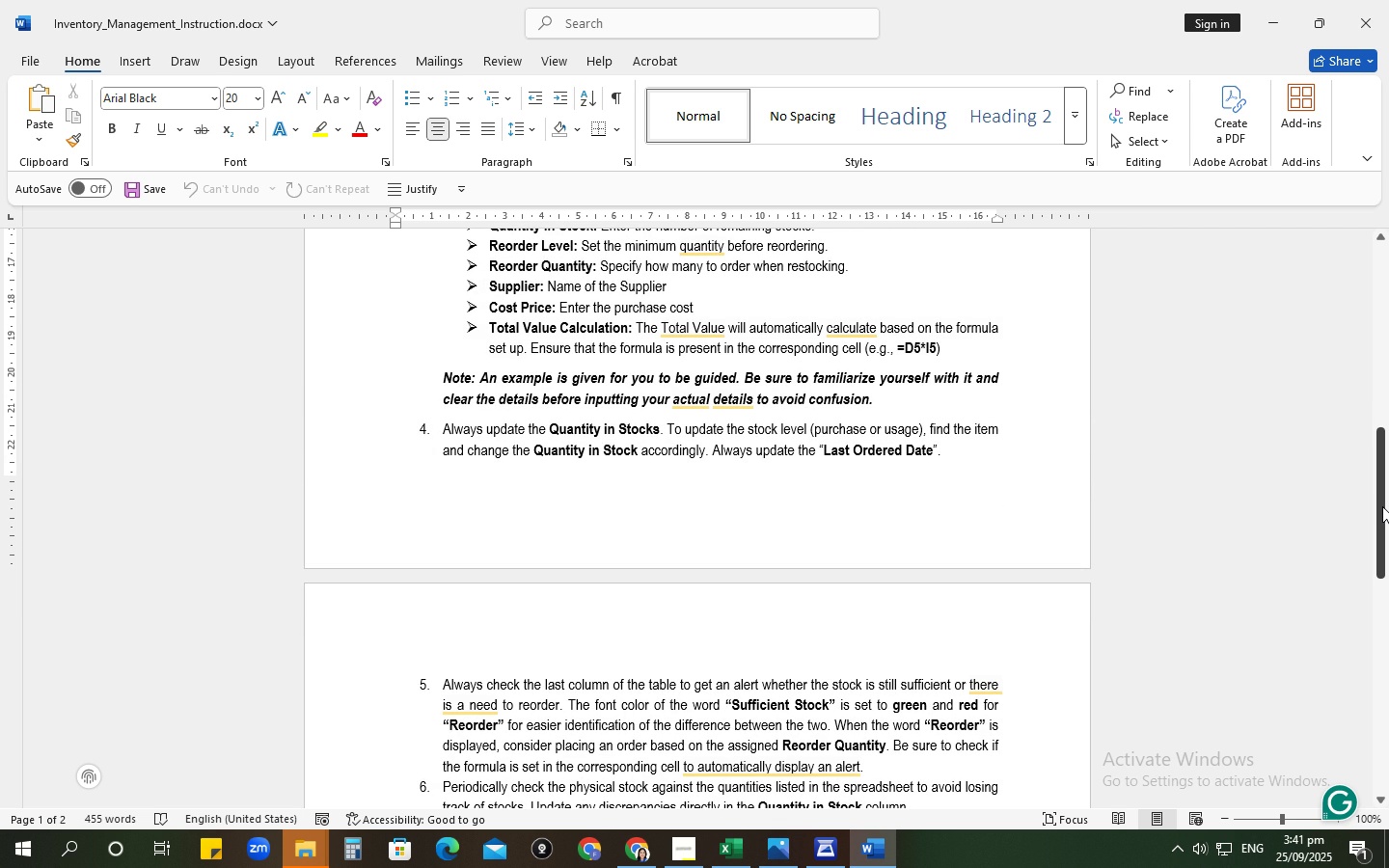 
wait(5.74)
 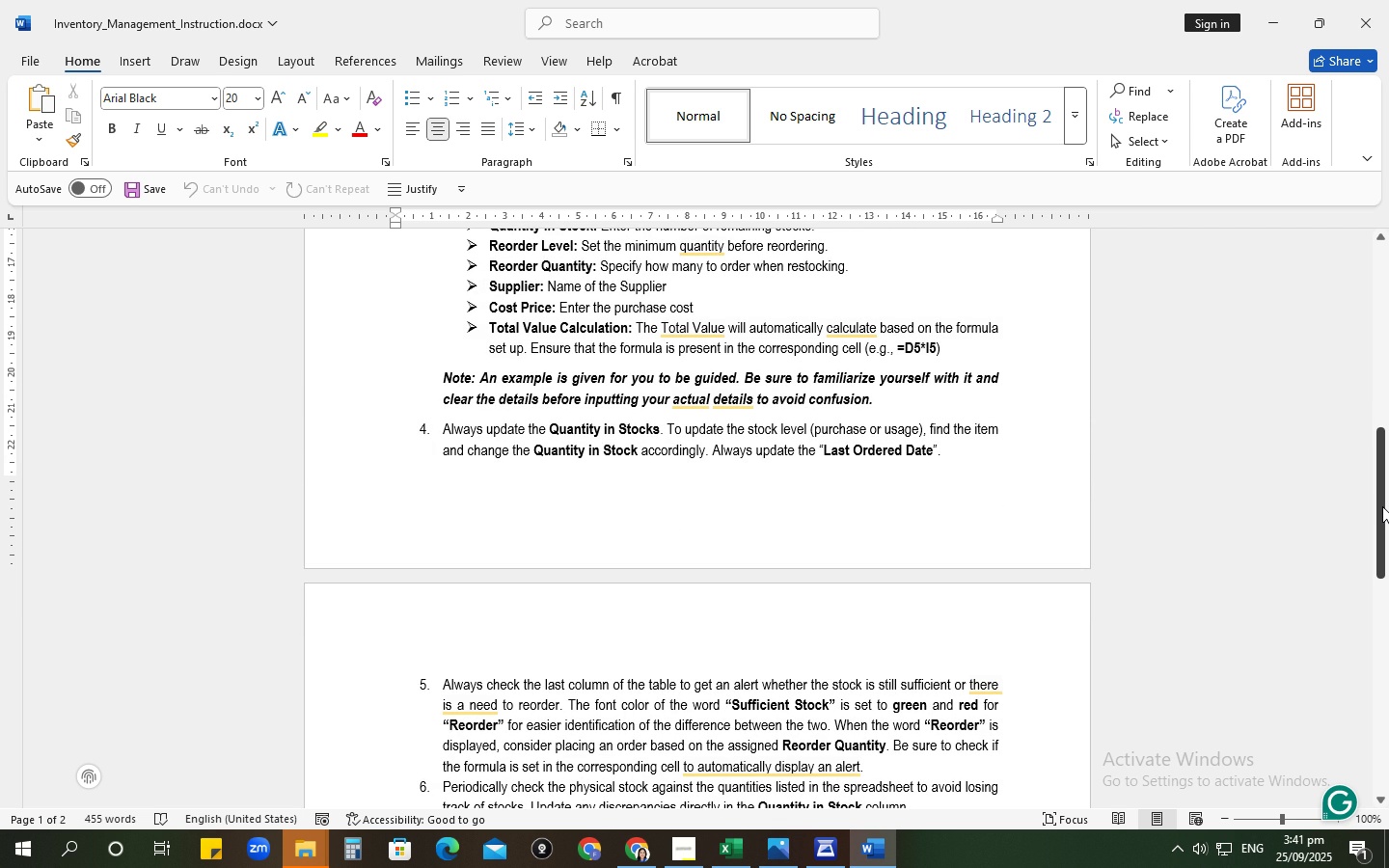 
scroll: coordinate [1380, 479], scroll_direction: up, amount: 12.0
 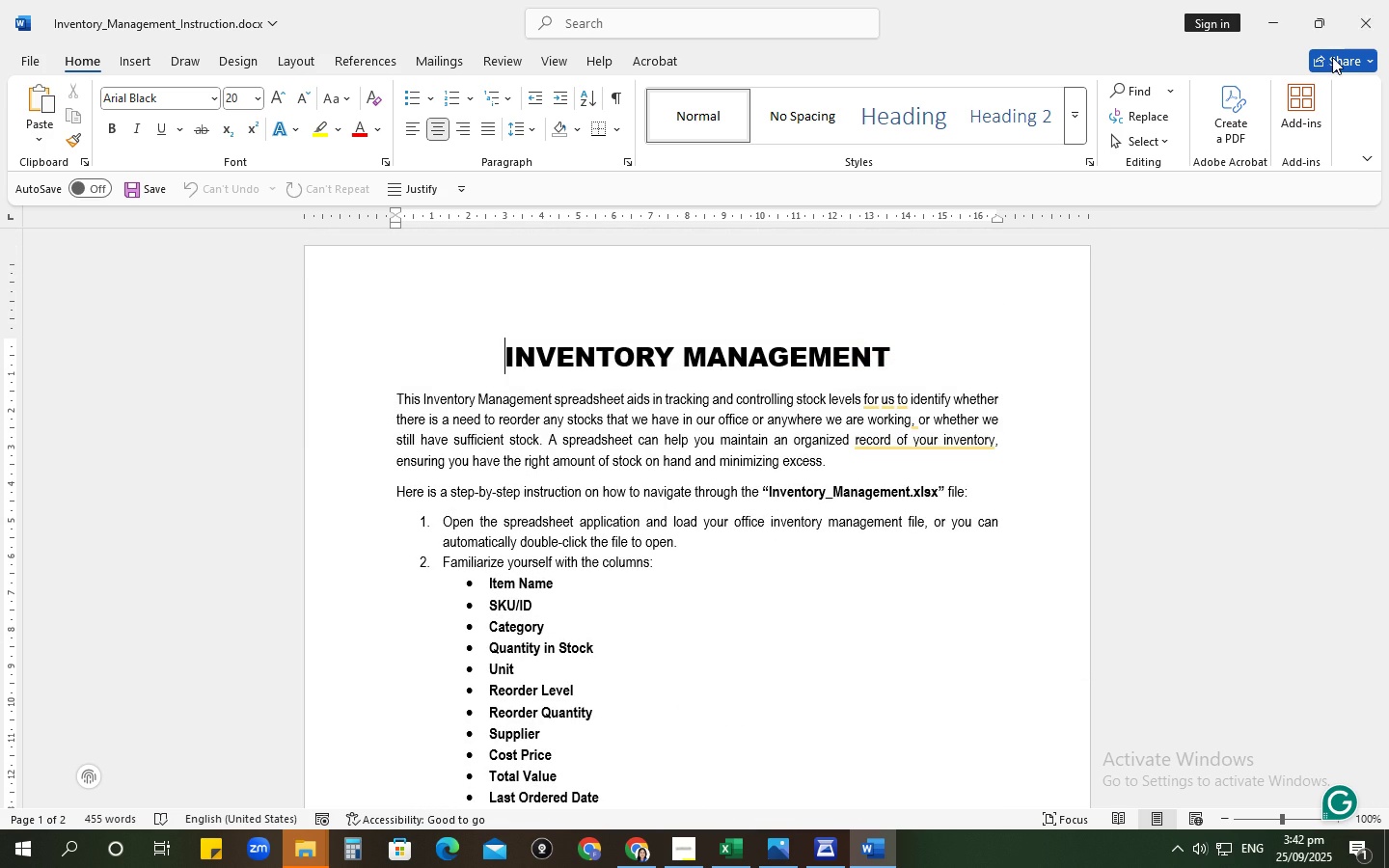 
scroll: coordinate [935, 569], scroll_direction: down, amount: 8.0
 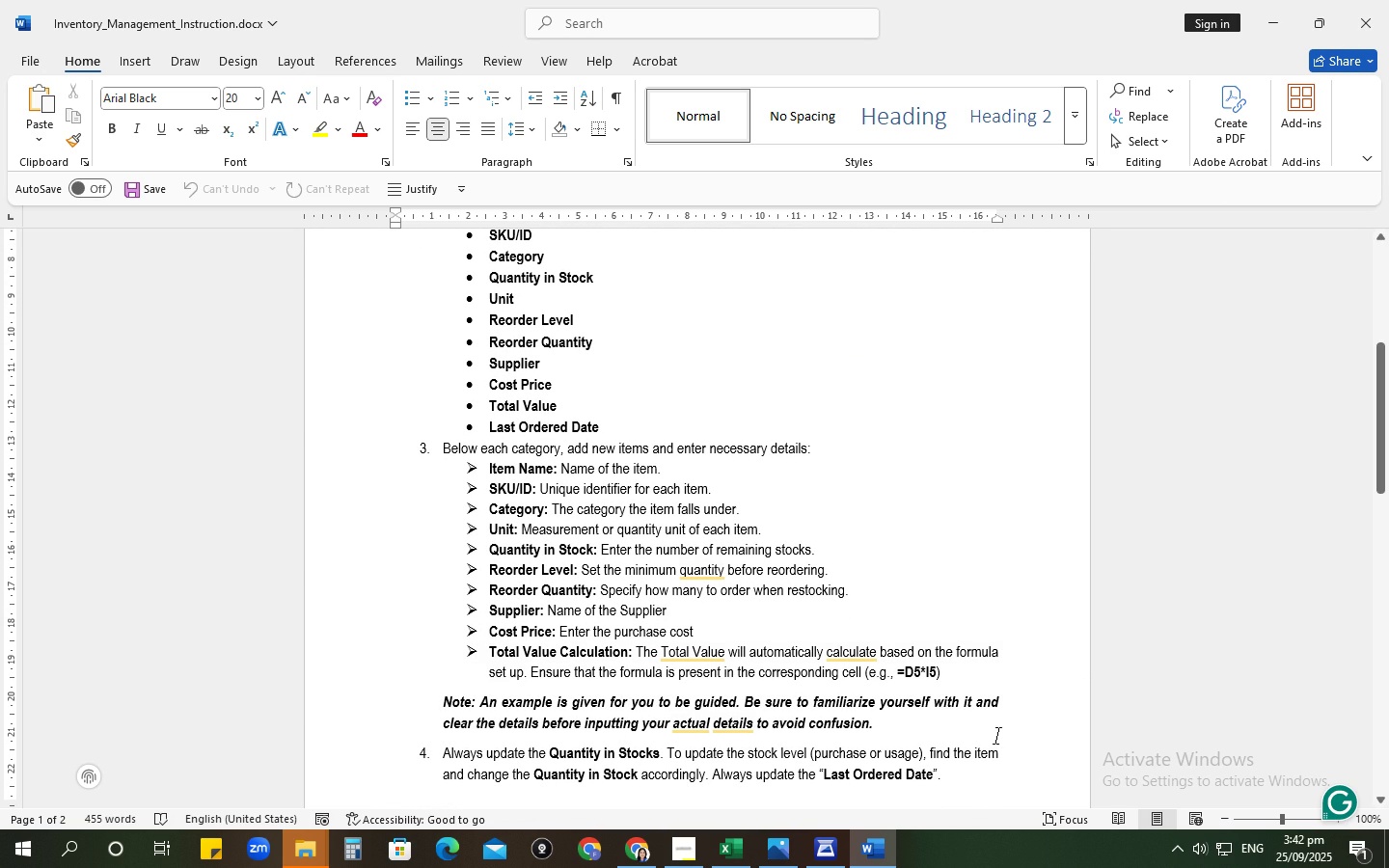 
wait(6.25)
 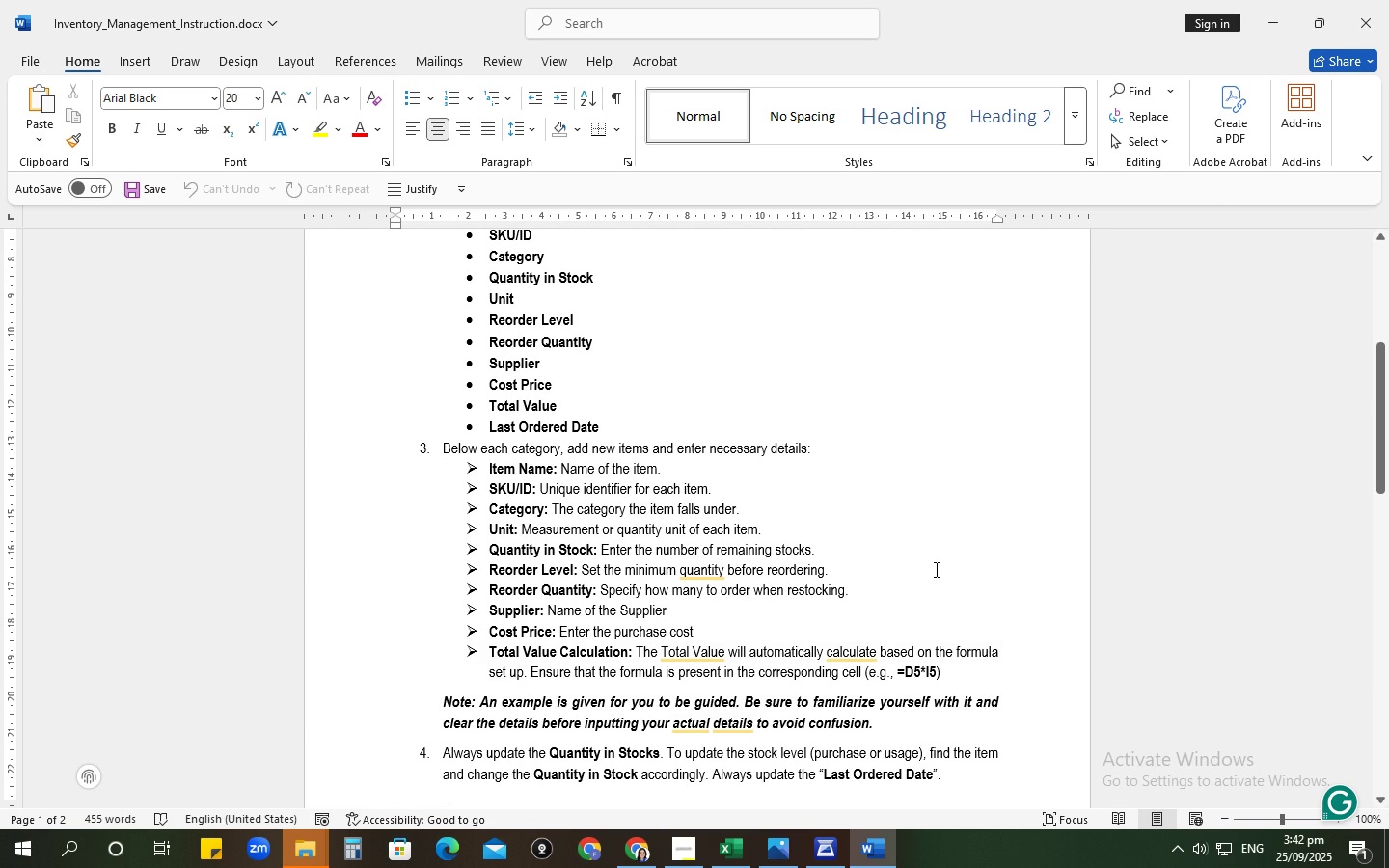 
left_click([626, 857])
 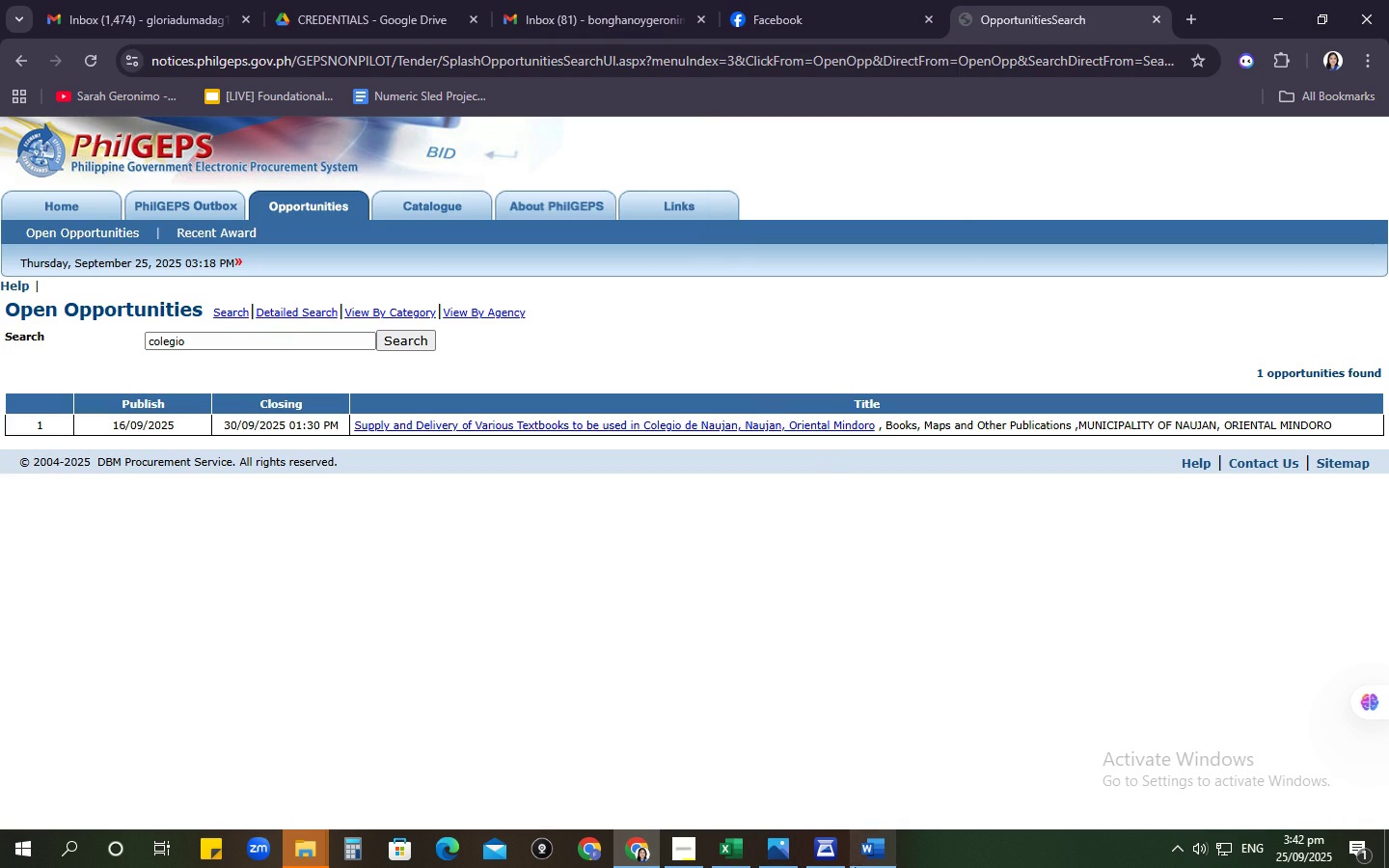 
left_click([874, 847])
 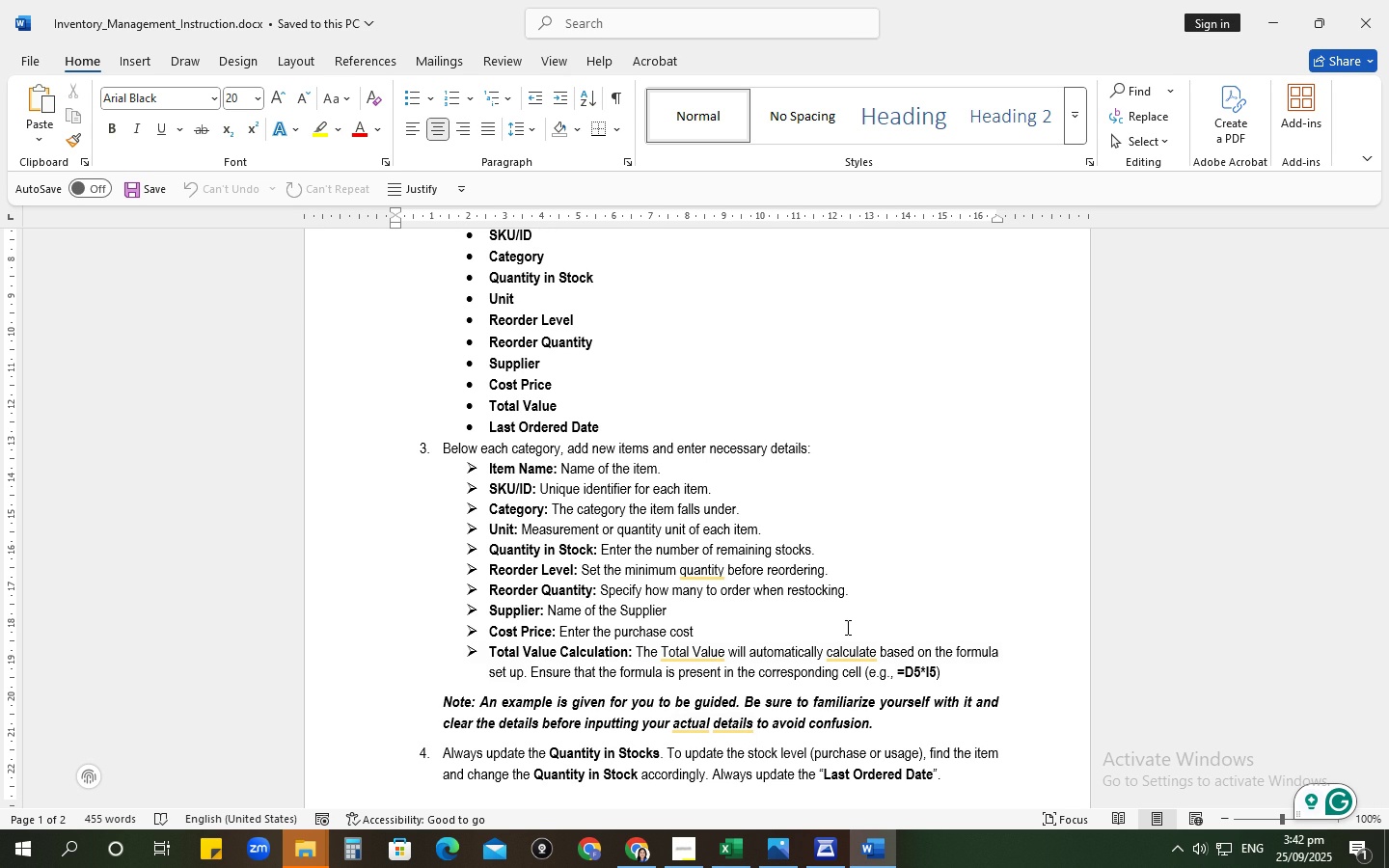 
wait(21.9)
 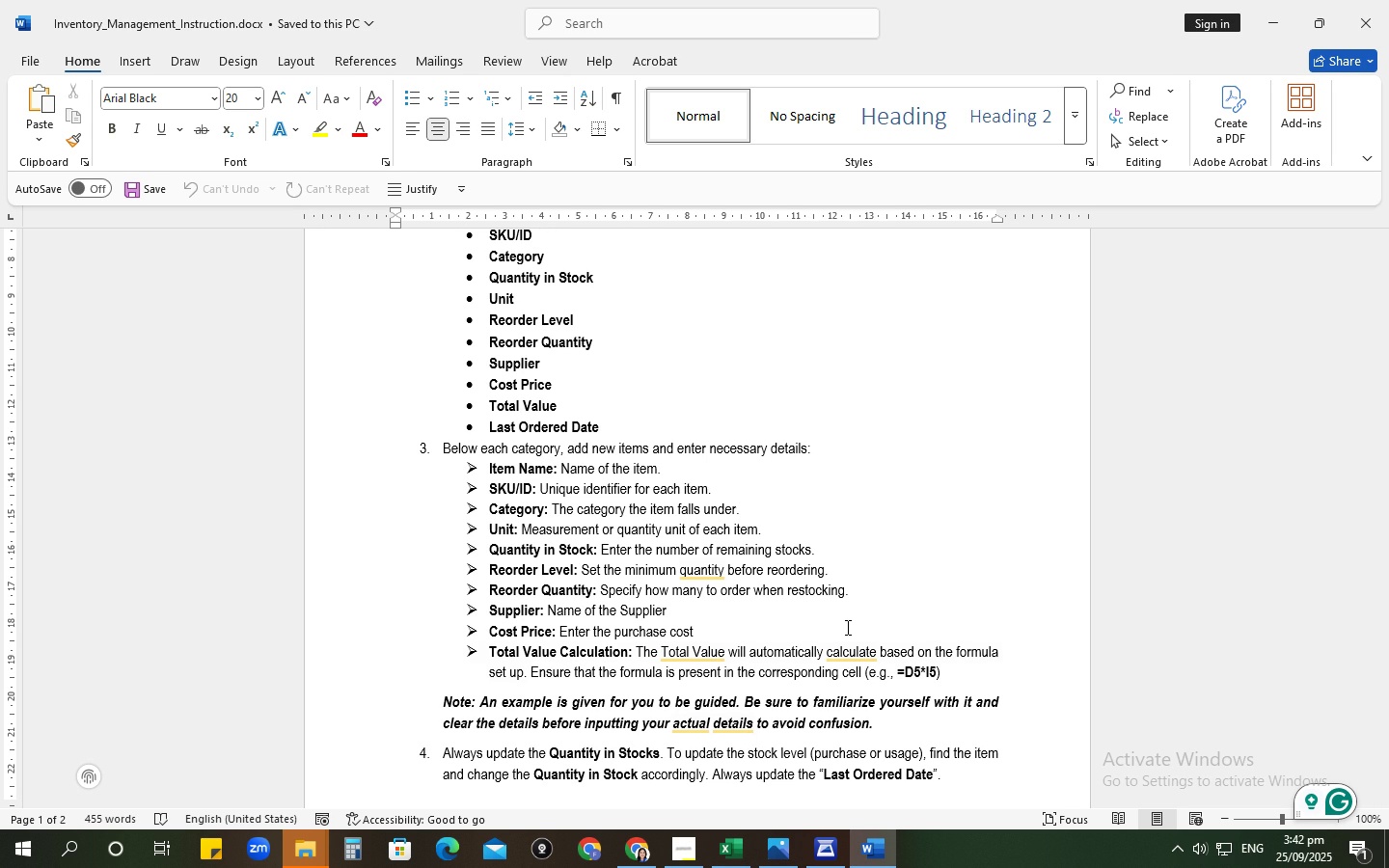 
scroll: coordinate [784, 469], scroll_direction: down, amount: 1.0
 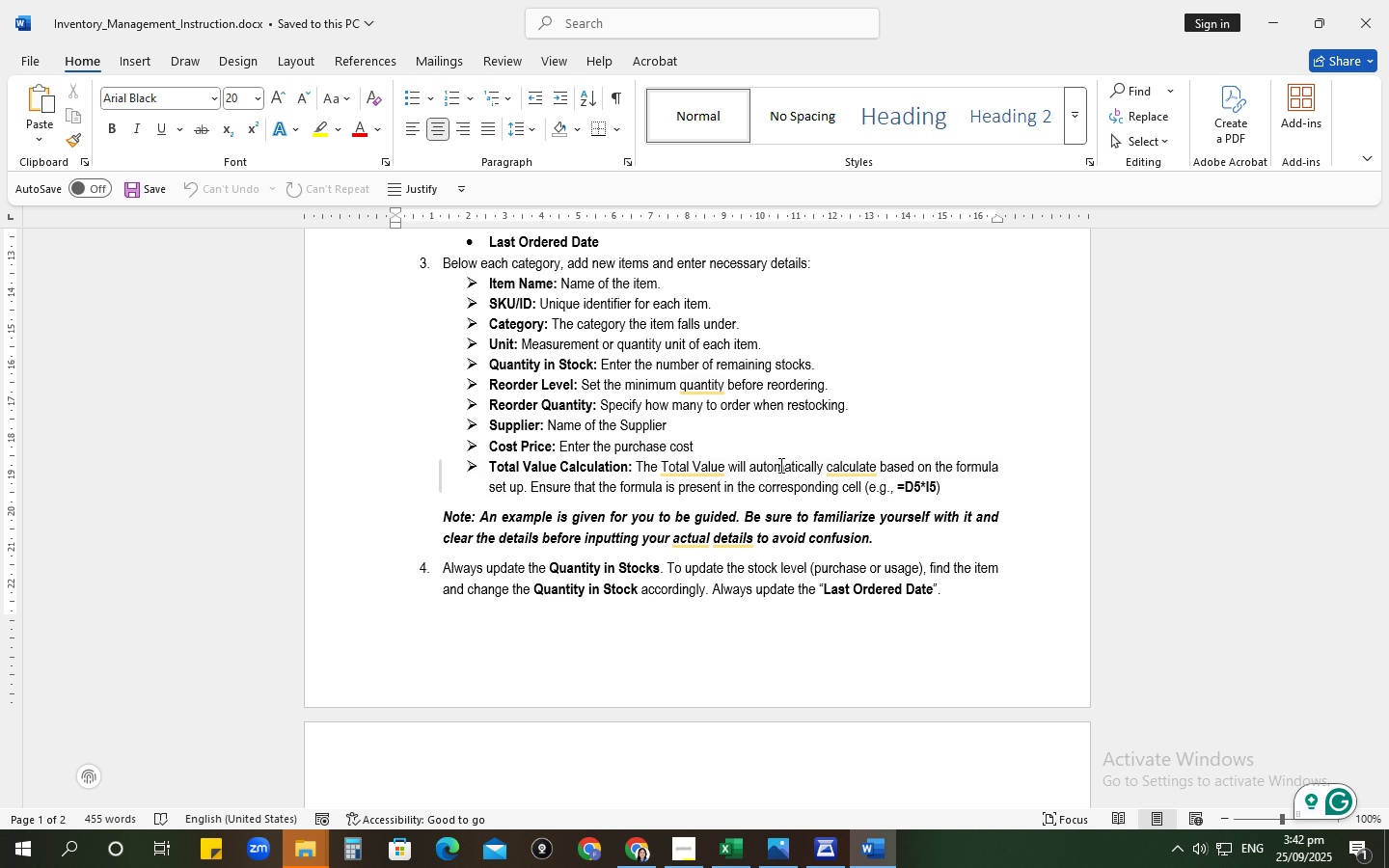 
wait(21.34)
 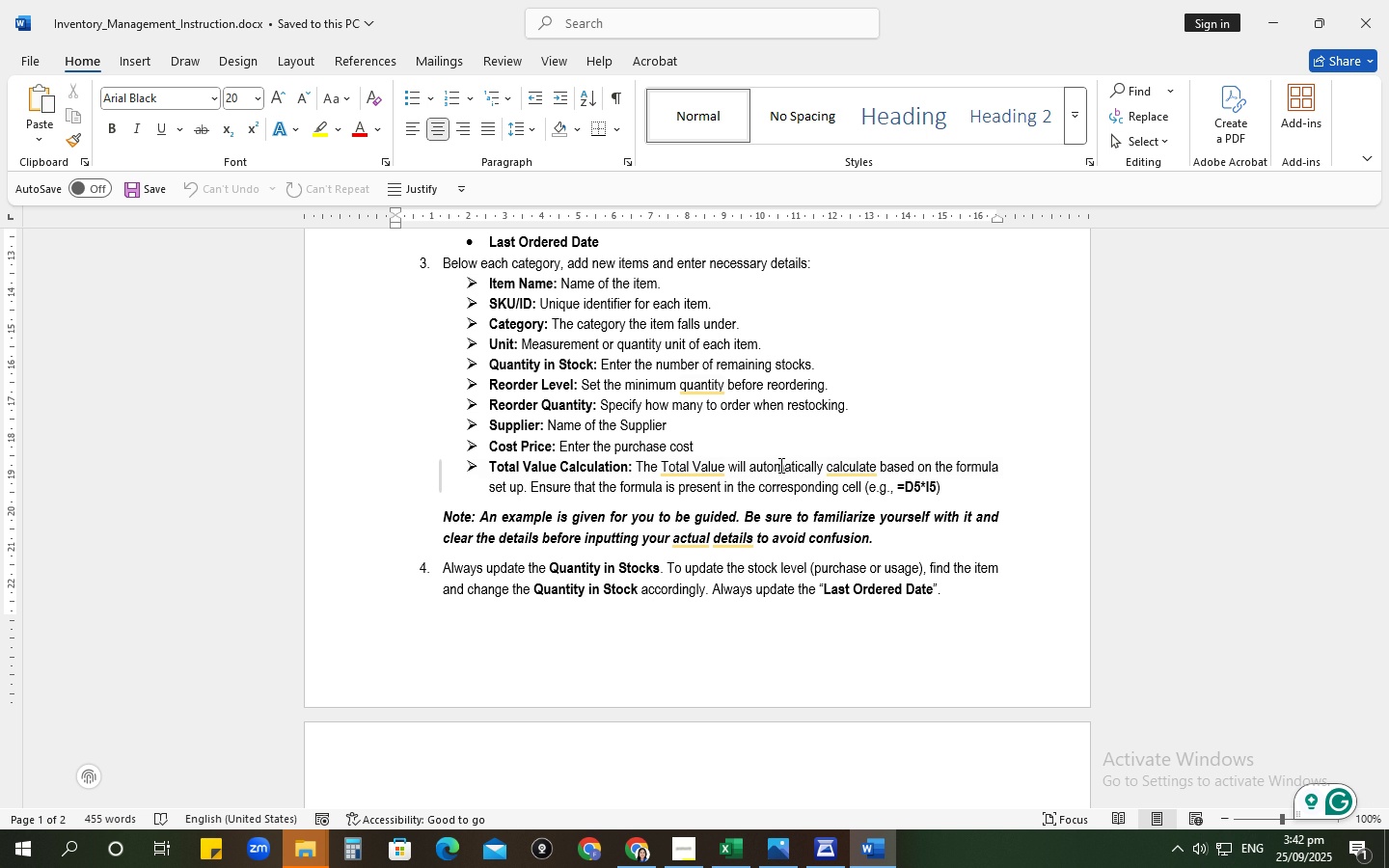 
left_click([1388, 0])
 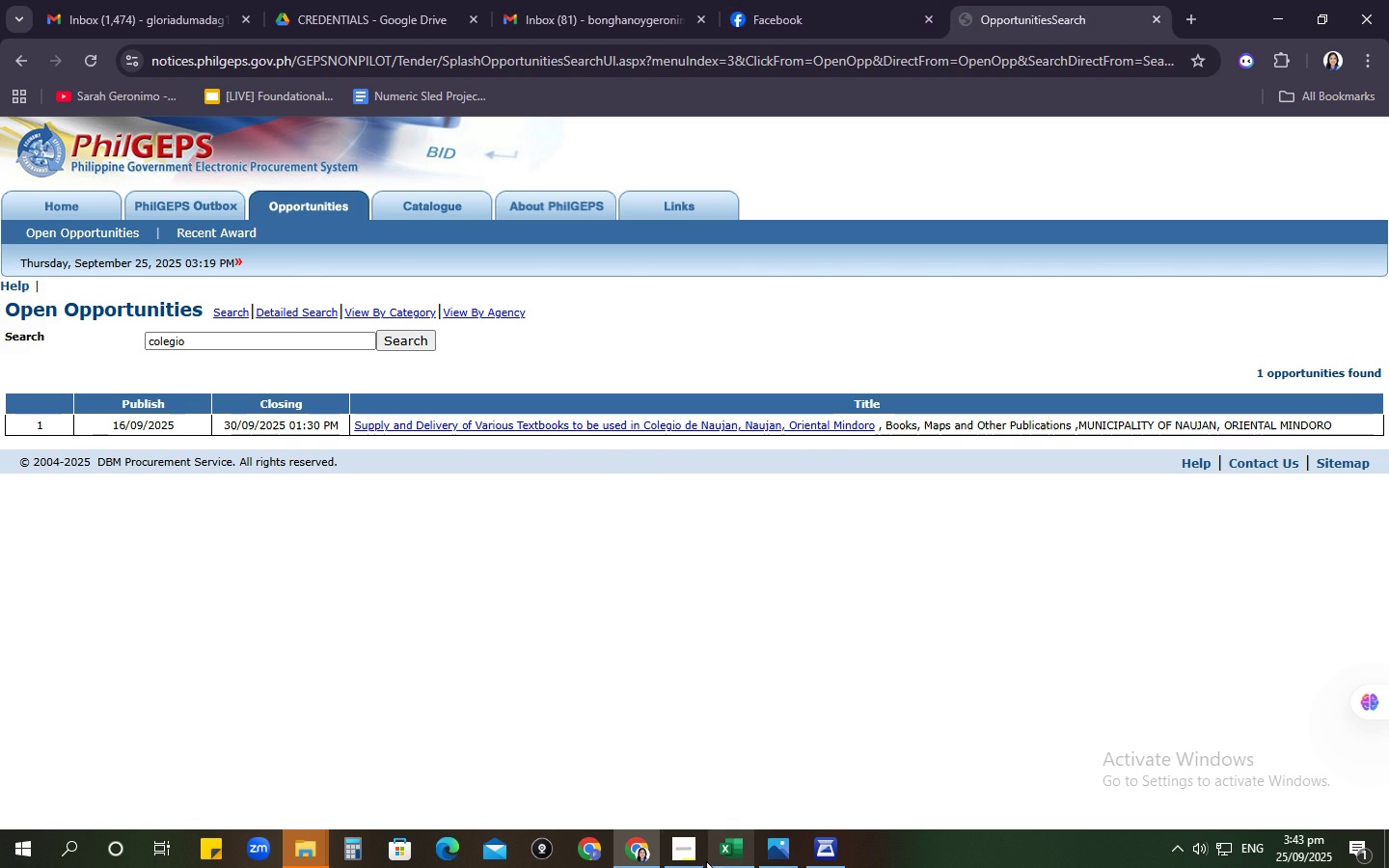 
left_click([691, 858])